 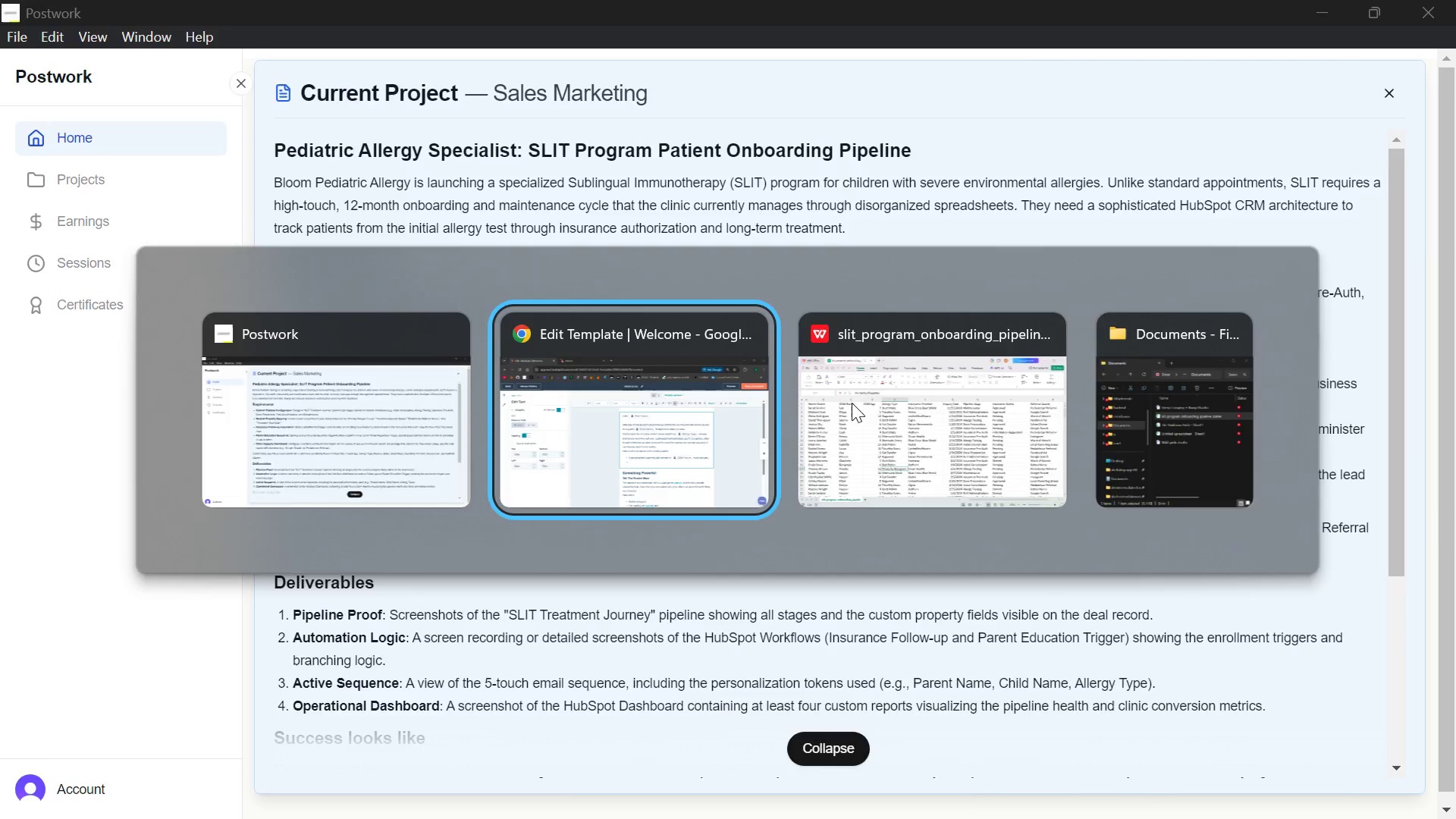 
type(The first dose administered in our office, so you feel confident)
 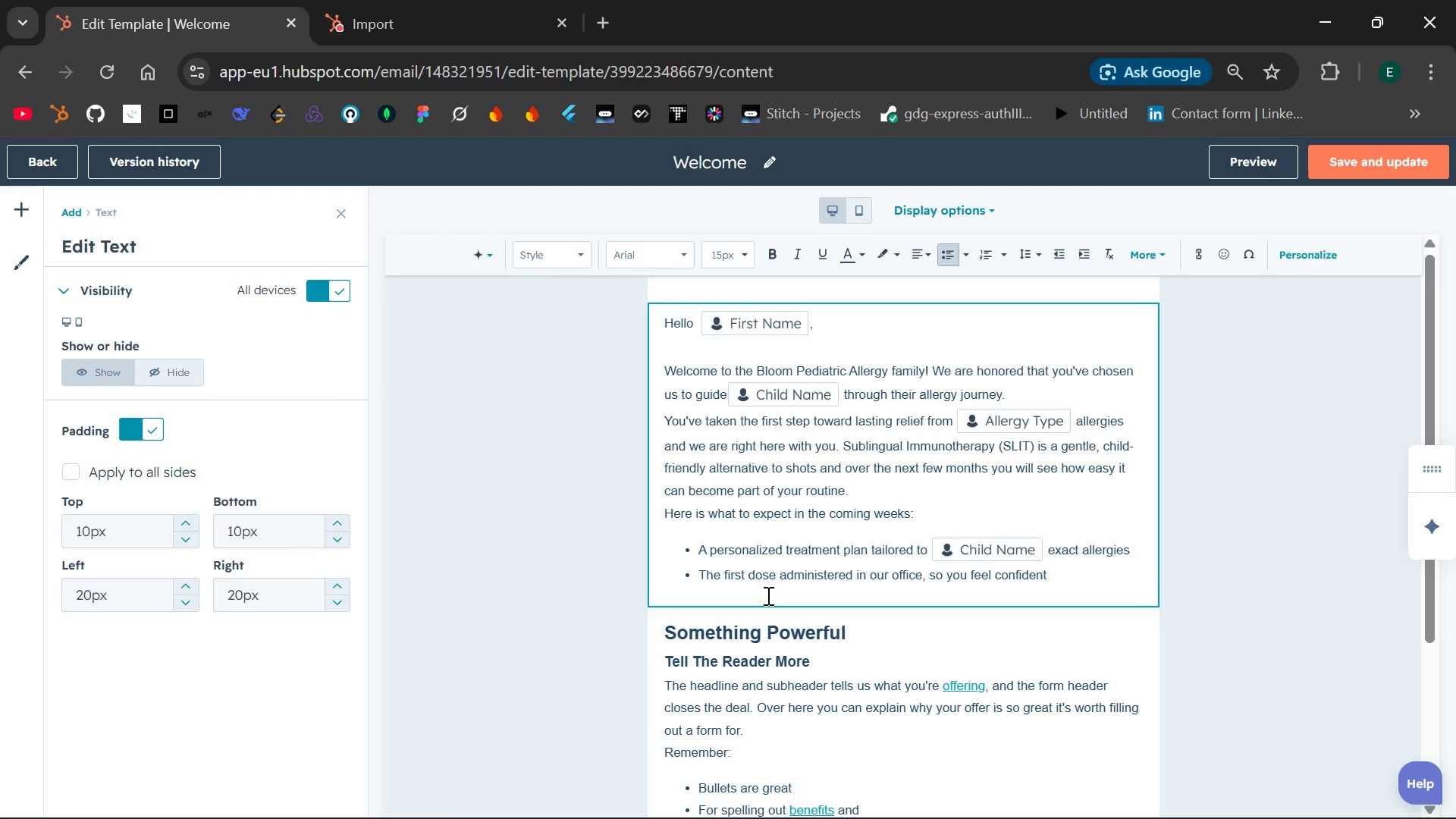 
key(Enter)
 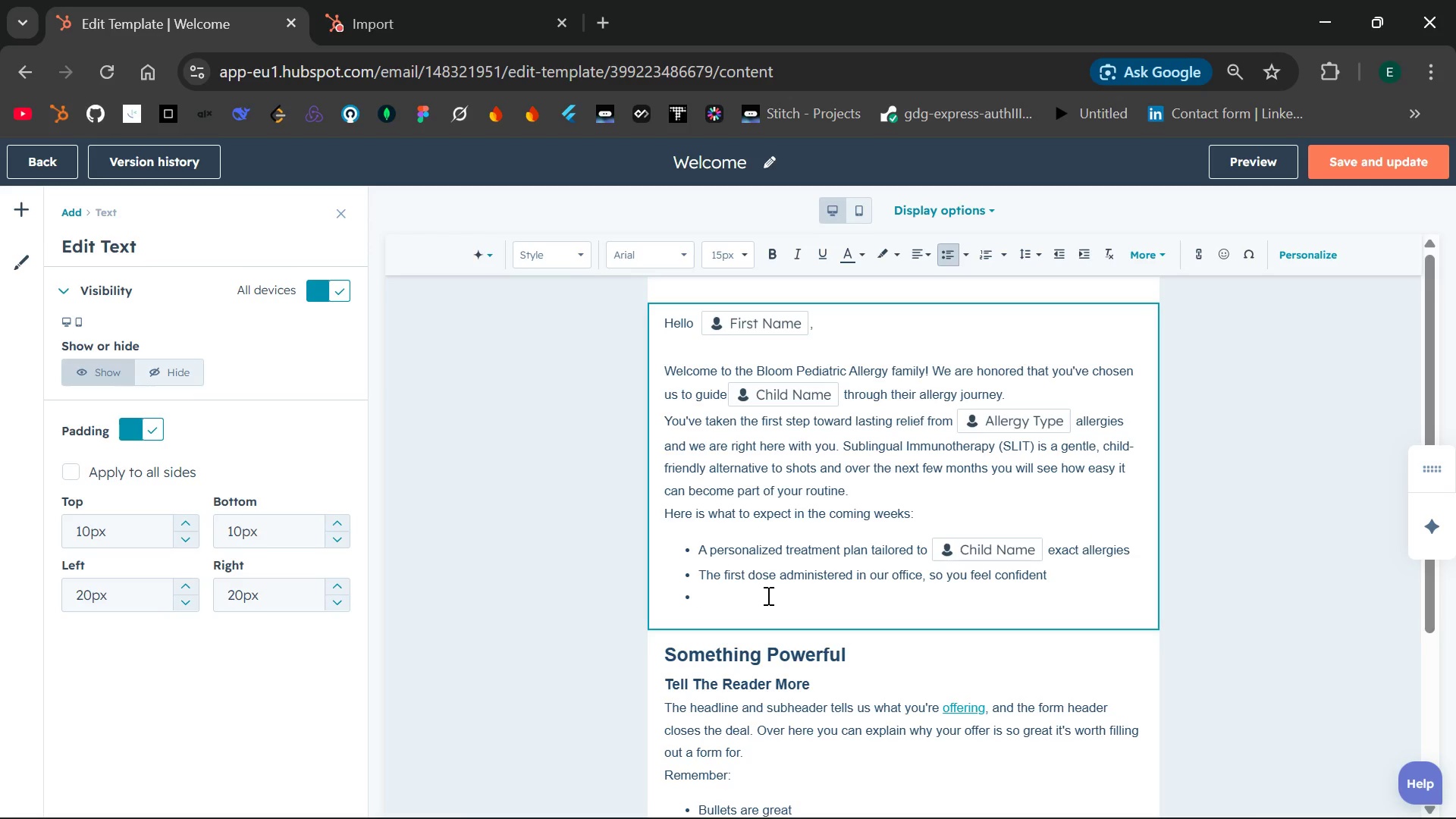 
type(Simple, daily drops at home no needles ,no tears)
 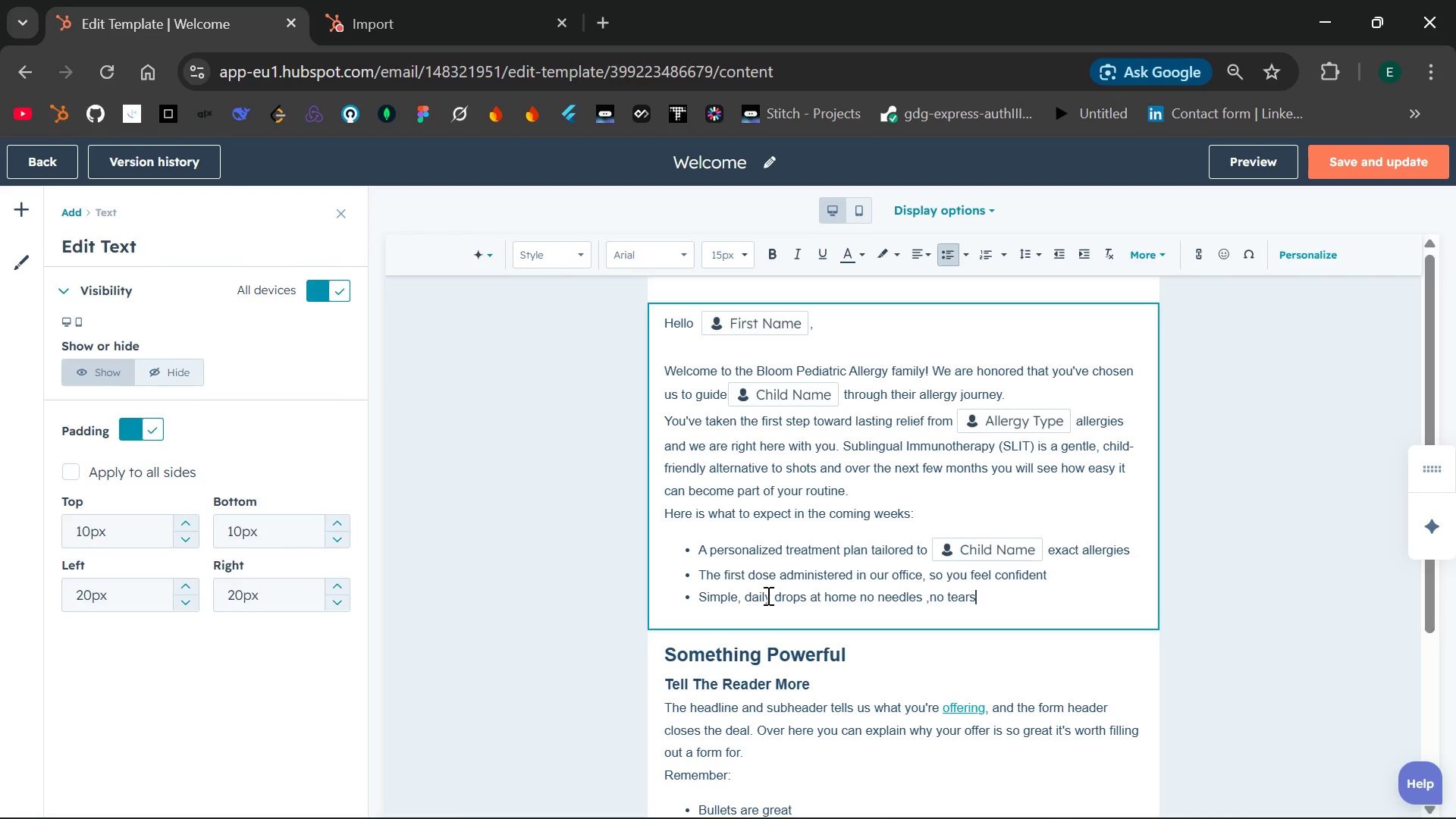 
key(Period)
 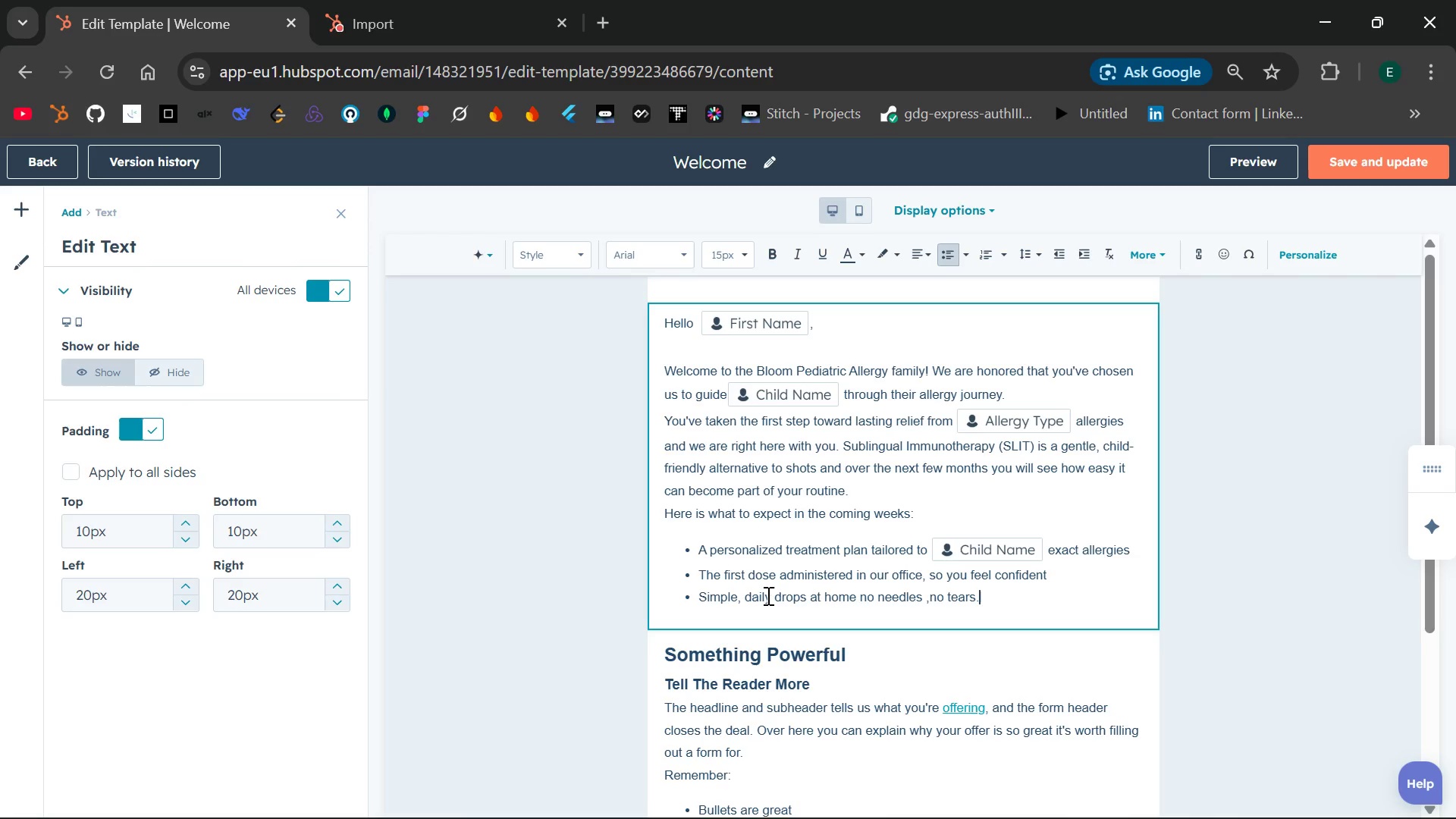 
key(Enter)
 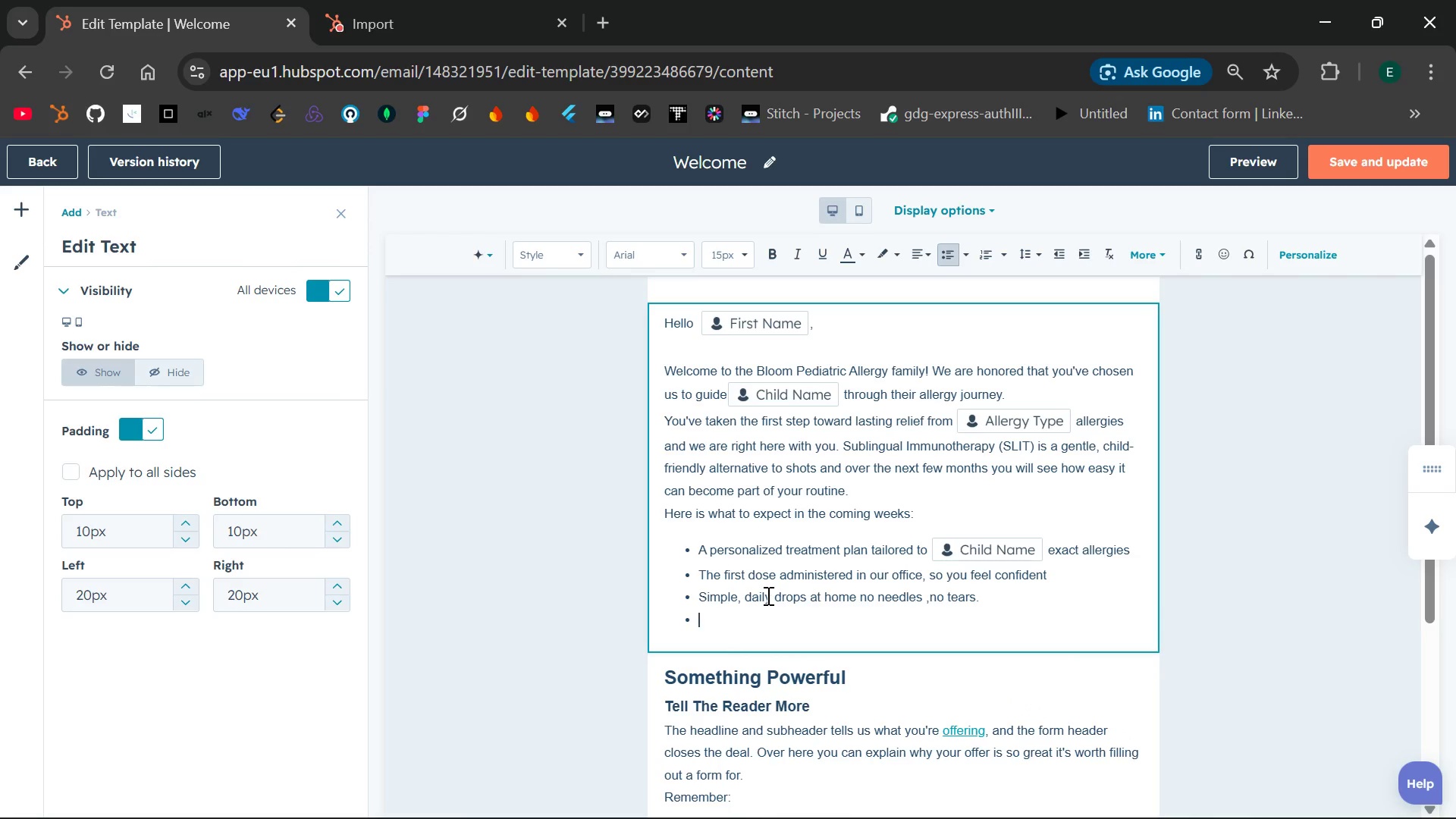 
type(Simple.daily f)
key(Backspace)
type(drops at home)
 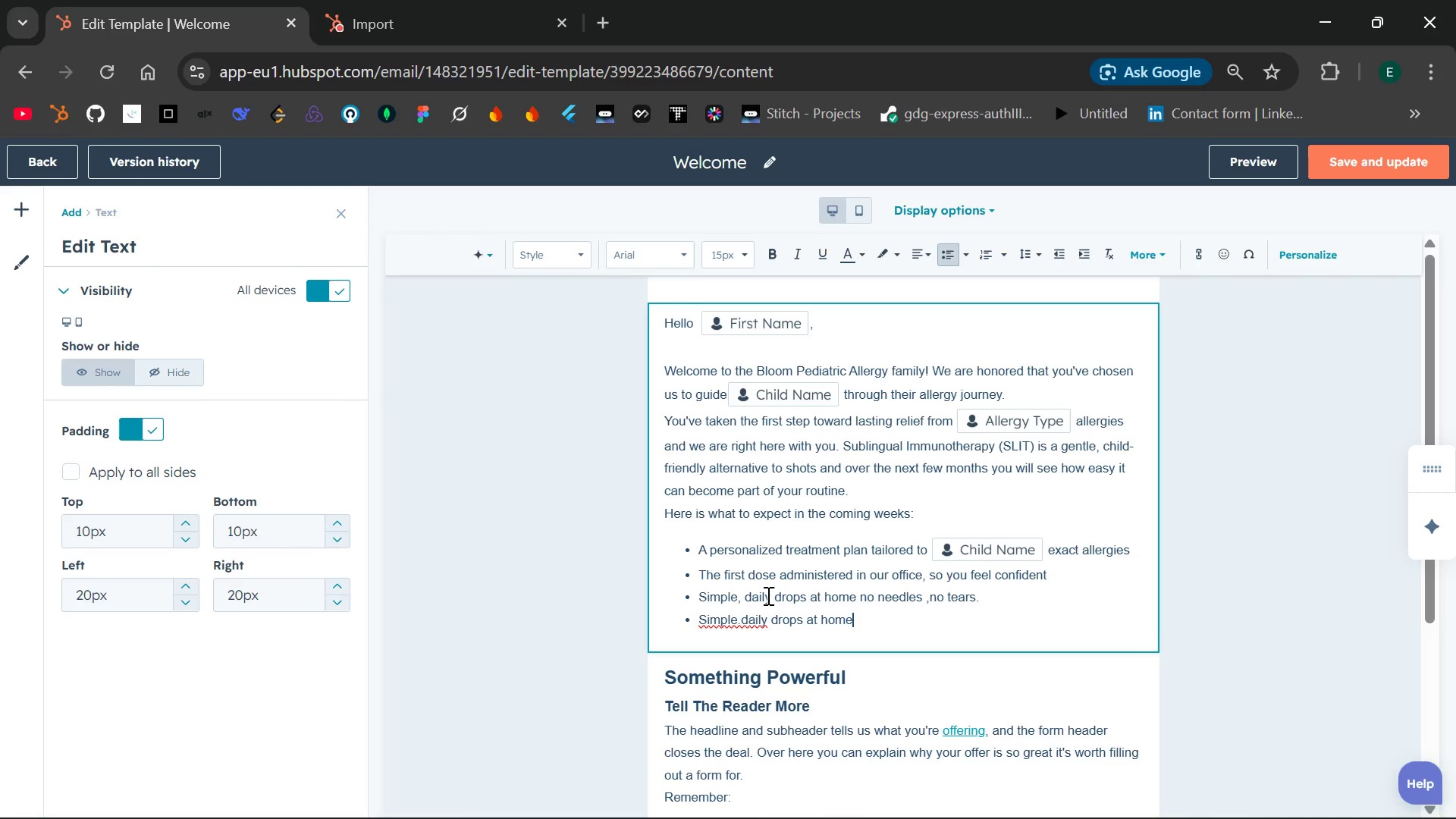 
hold_key(key=Backspace, duration=1.08)
 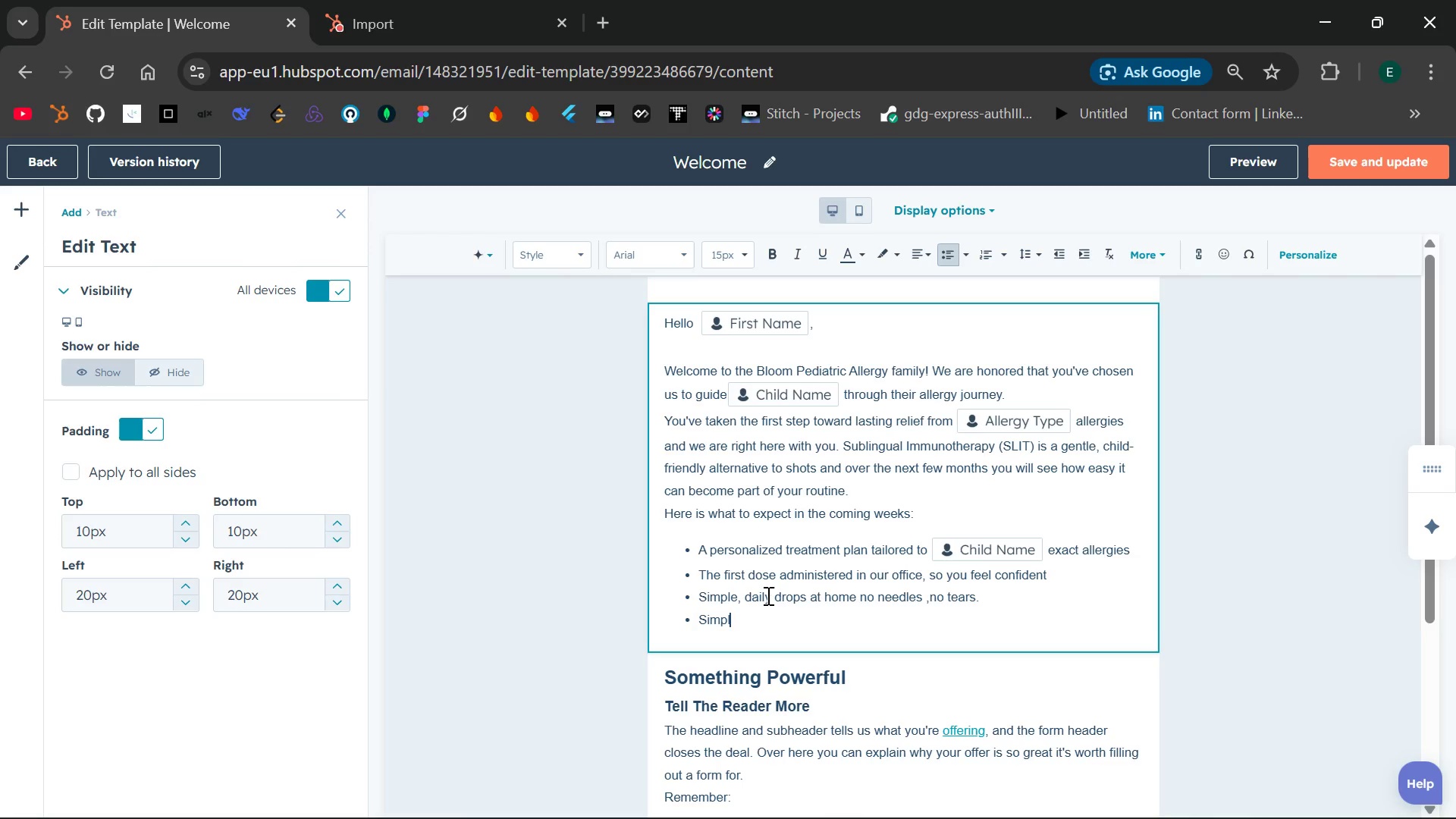 
key(Backspace)
 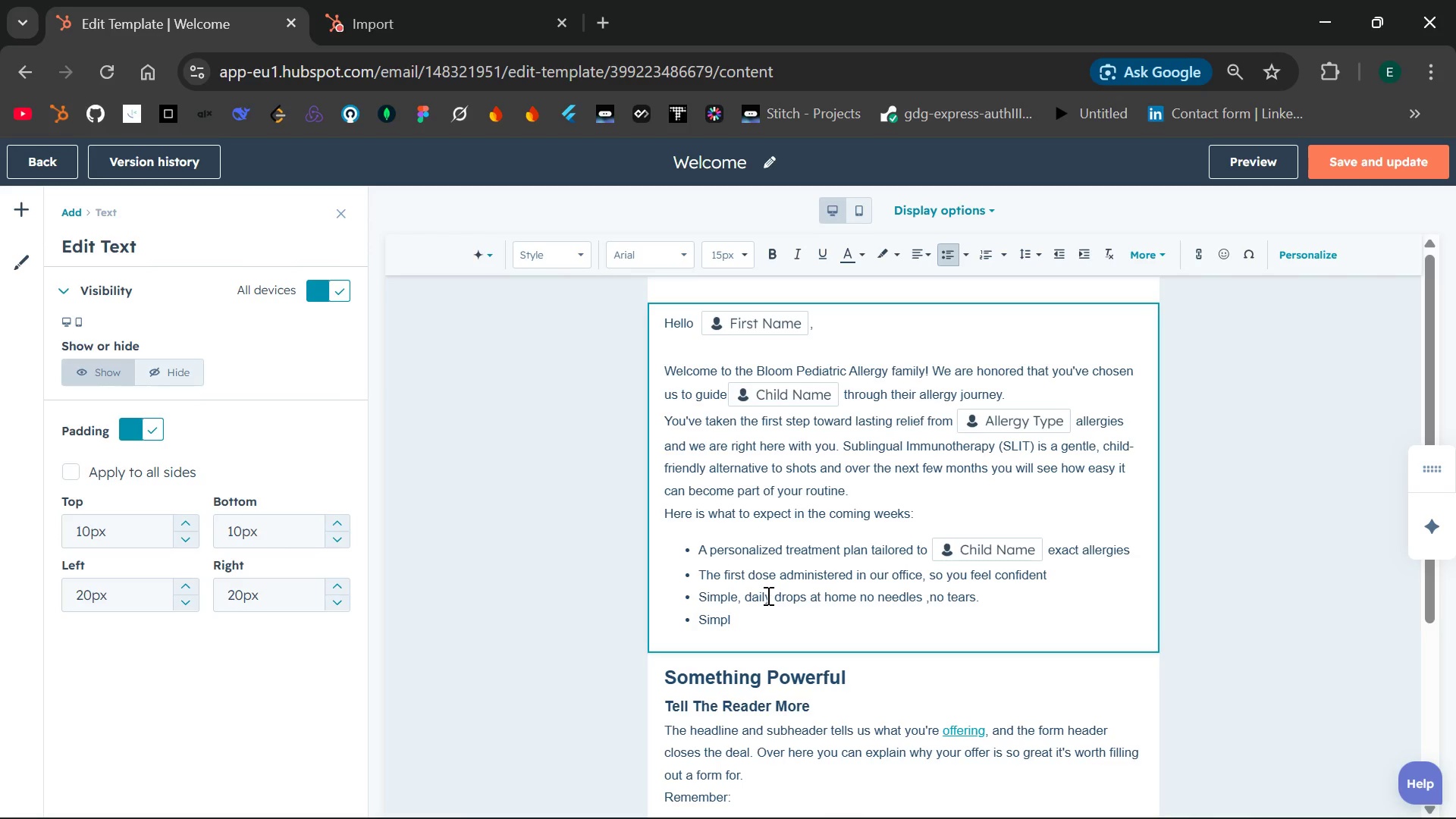 
key(Backspace)
 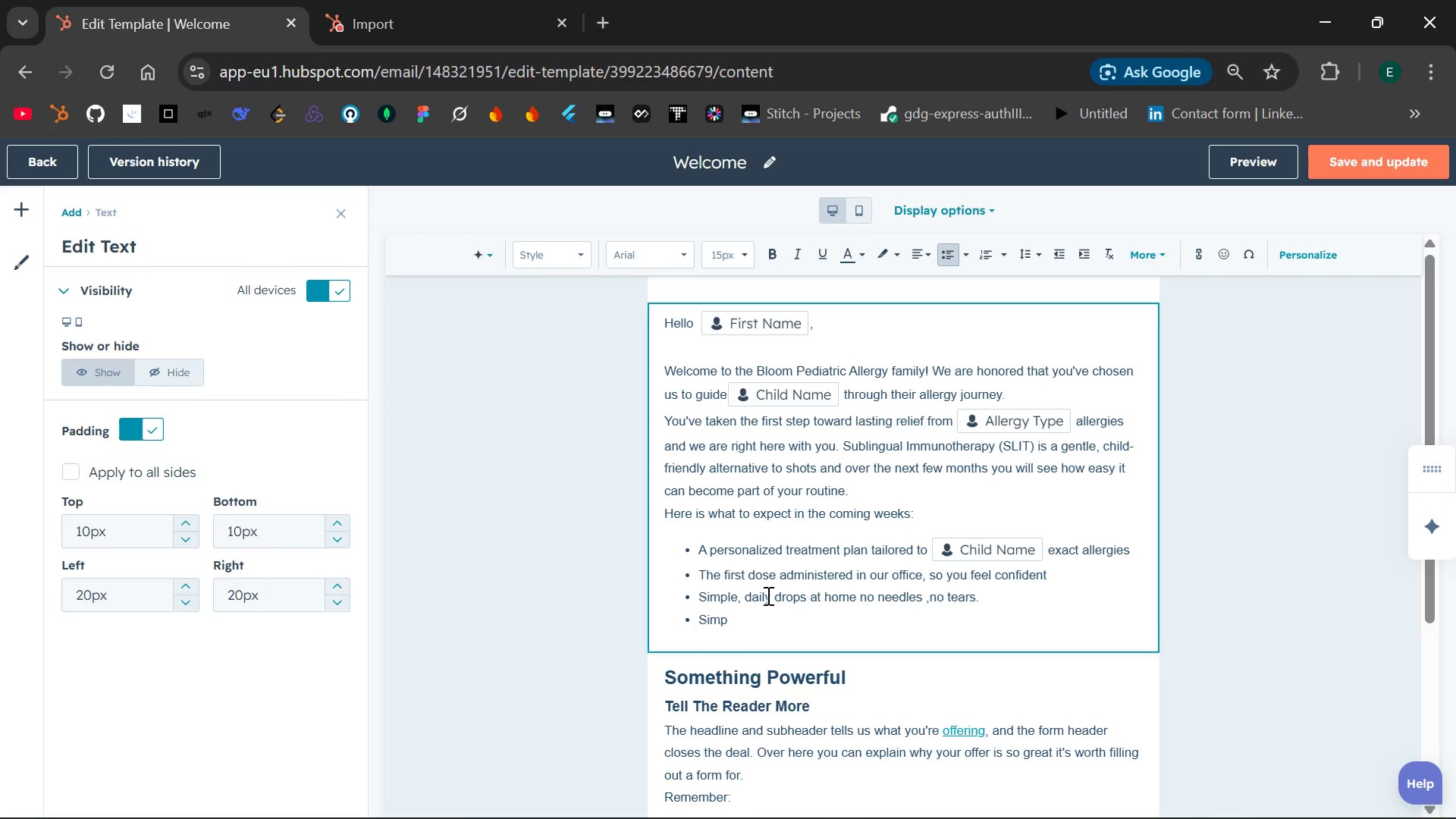 
key(Backspace)
 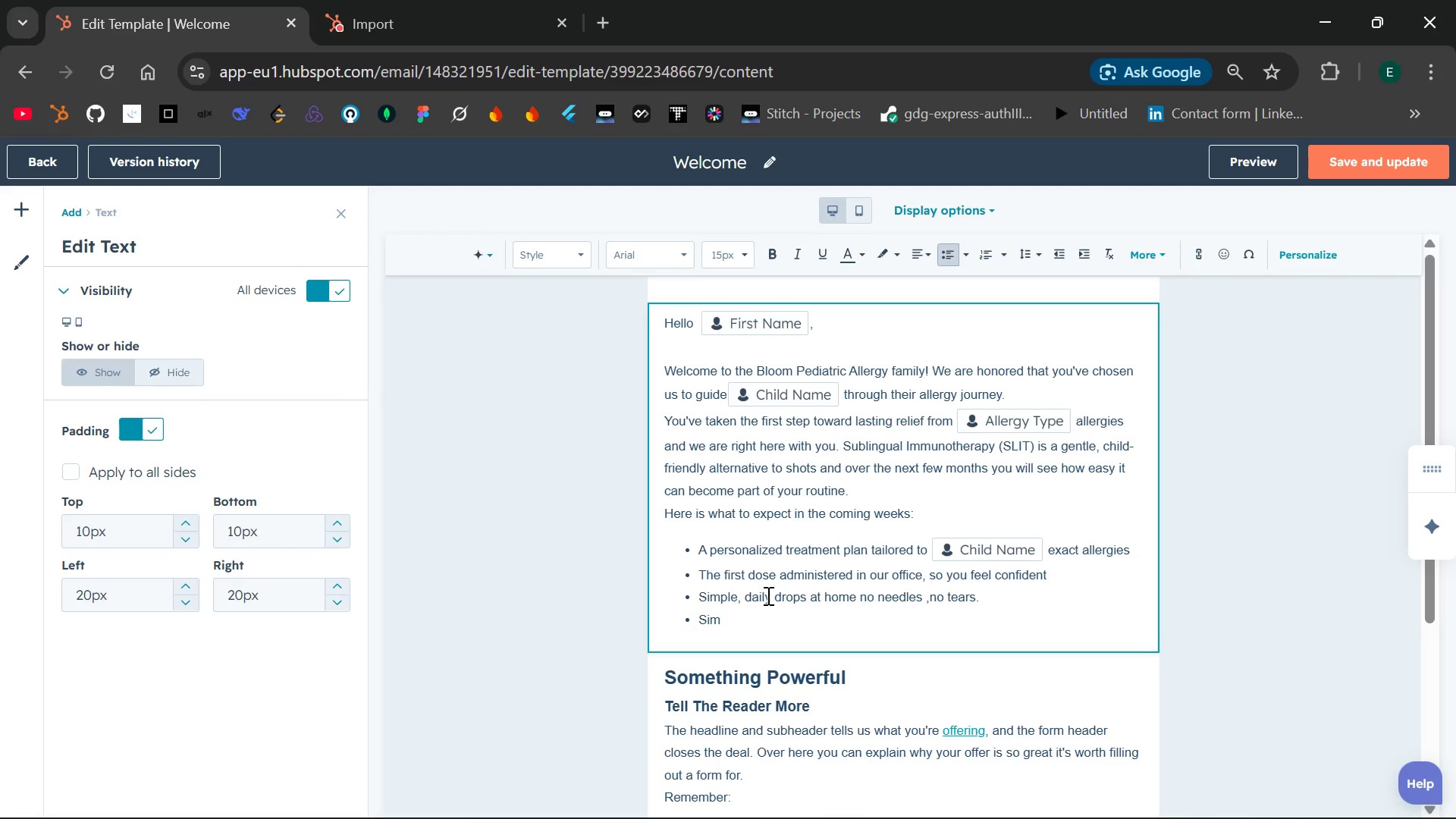 
key(Backspace)
 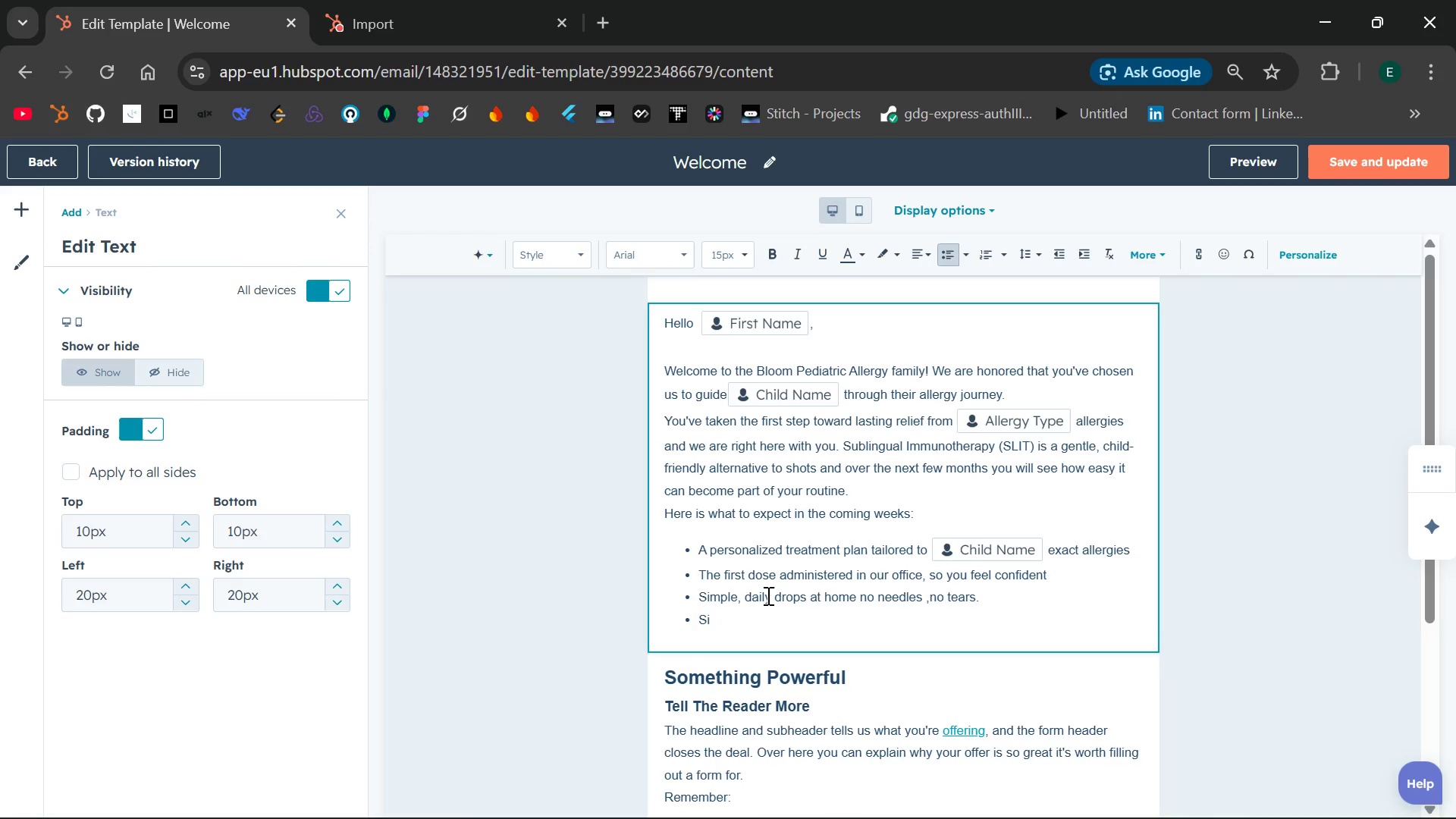 
key(Backspace)
 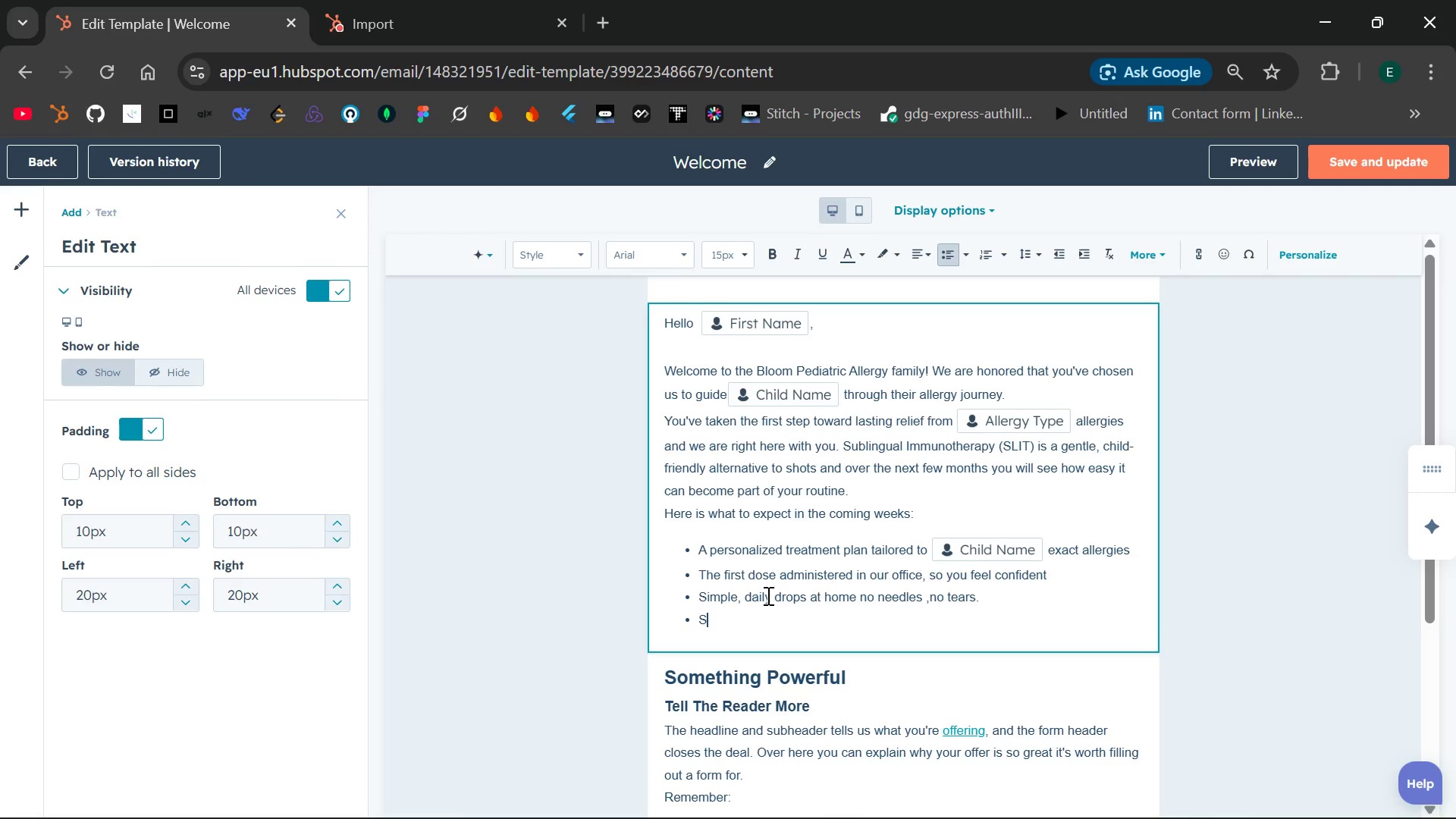 
key(Backspace)
 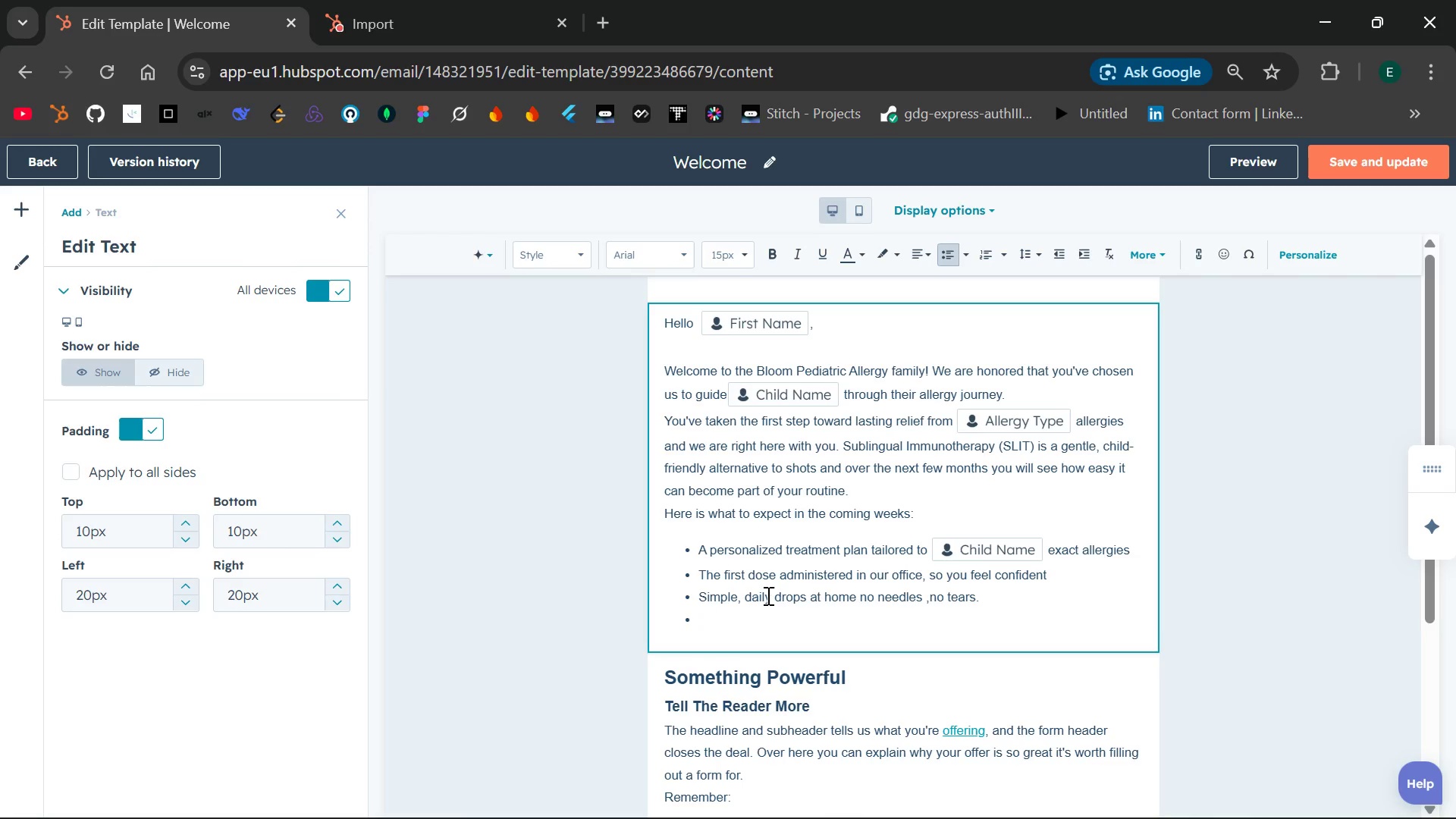 
key(Backspace)
 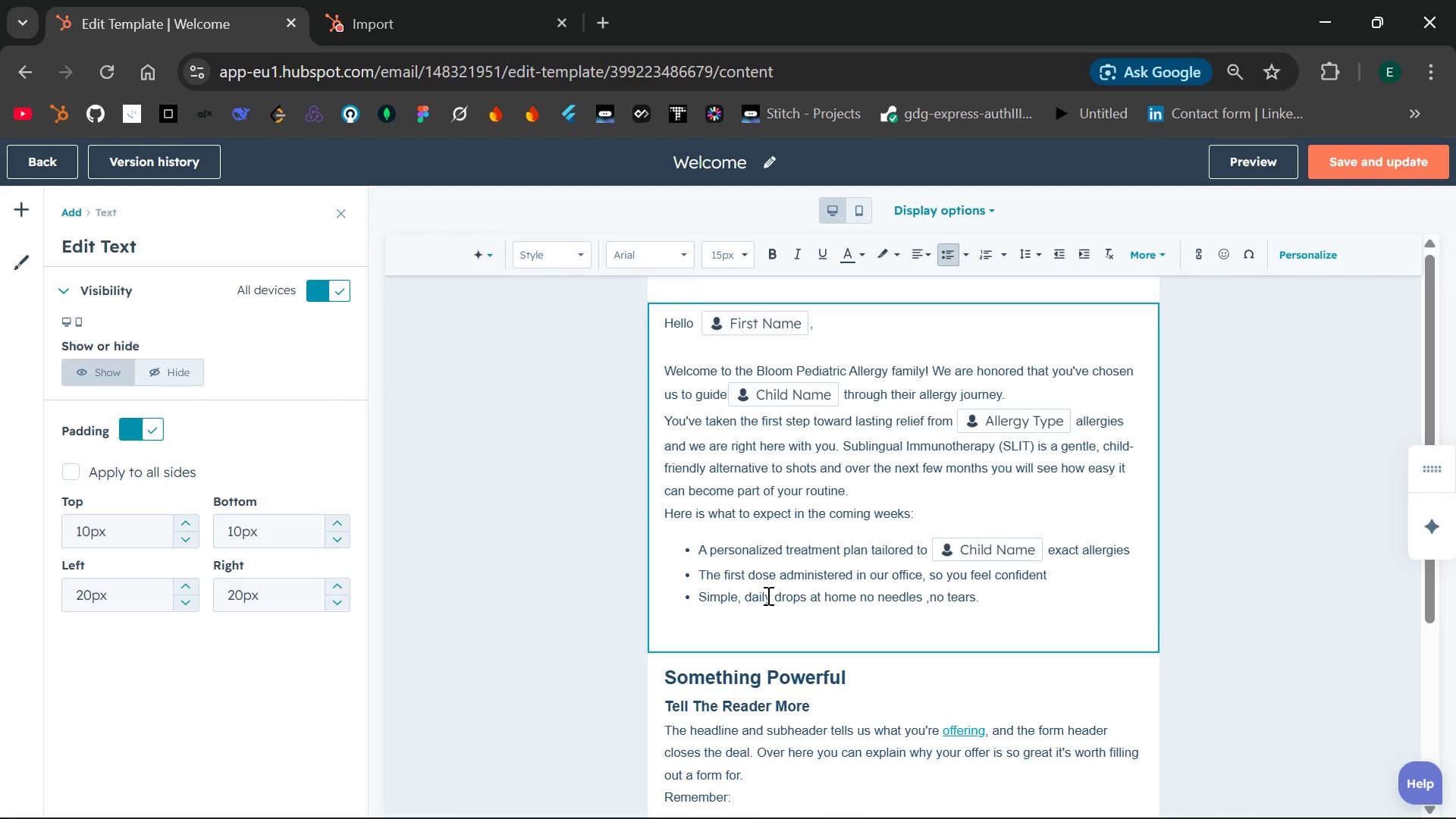 
wait(6.44)
 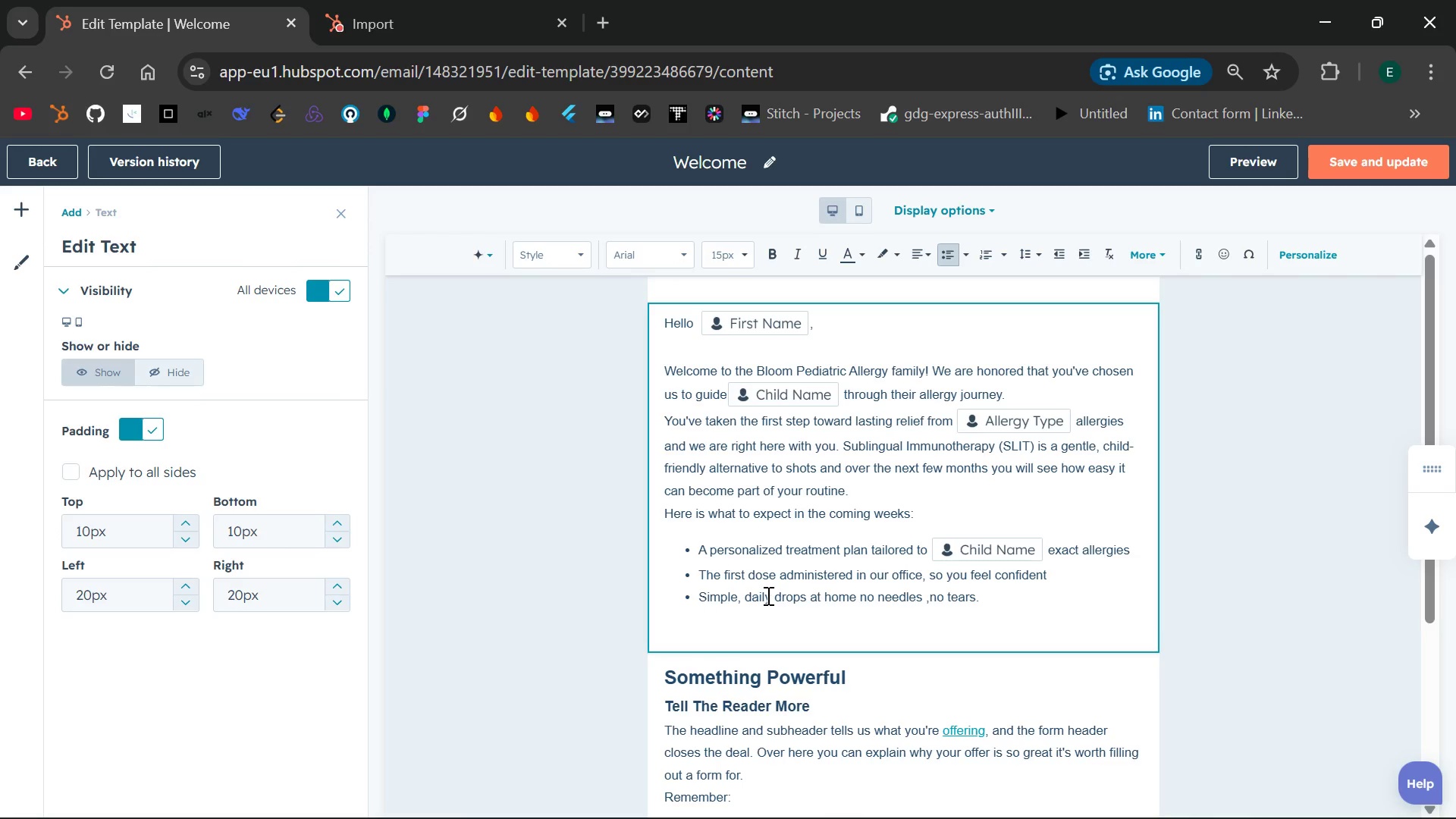 
key(Enter)
 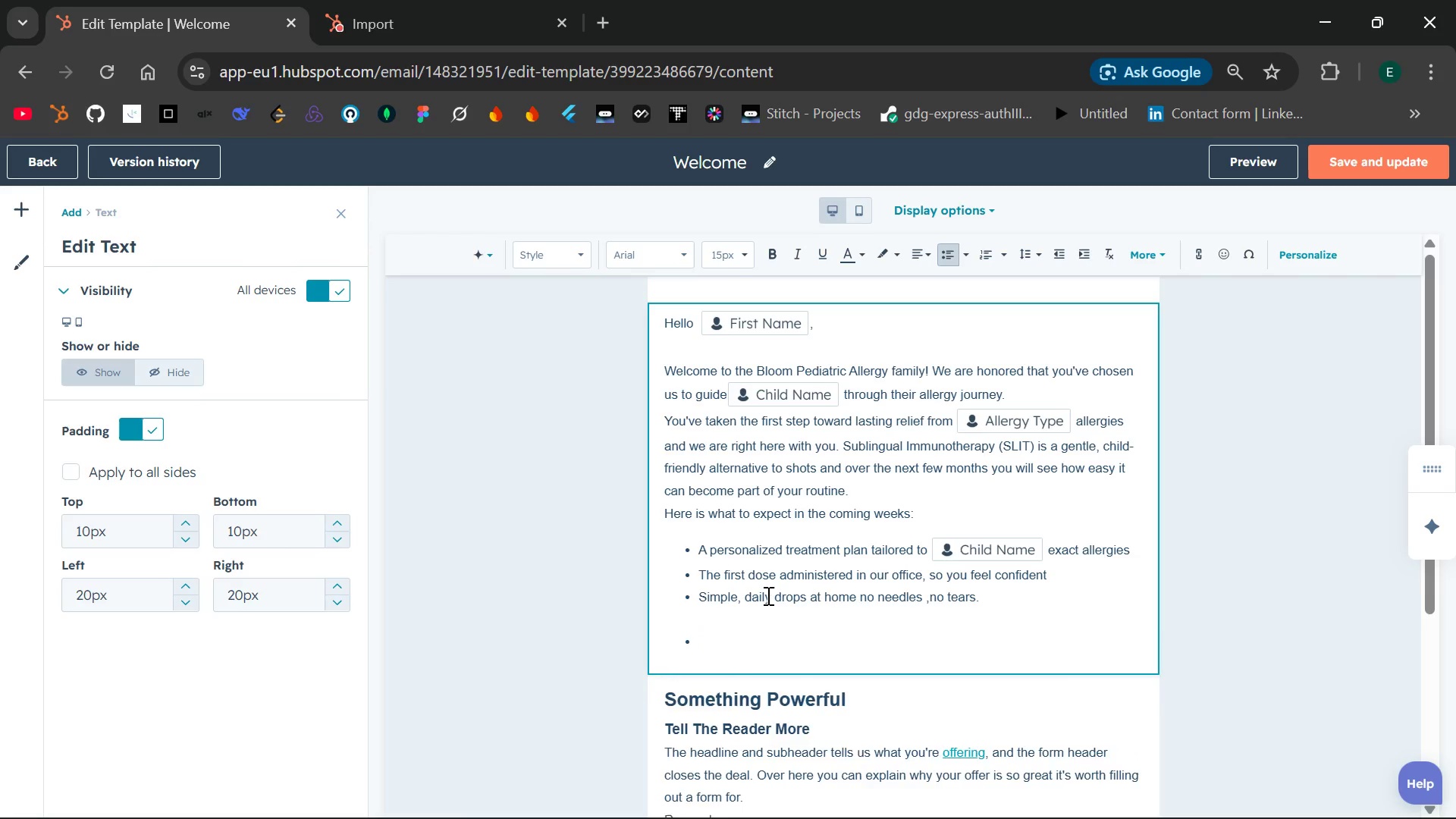 
key(Backspace)
 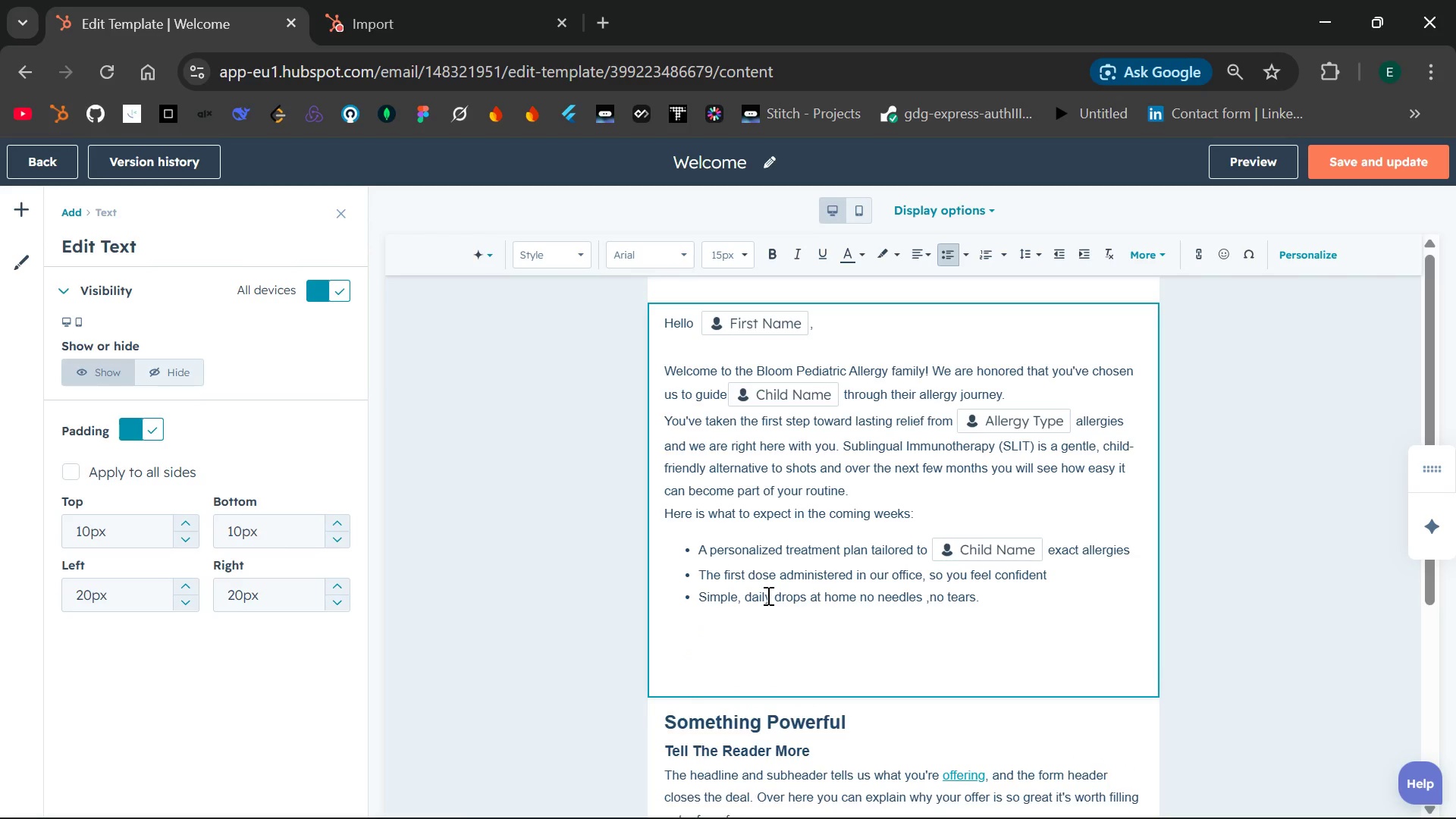 
key(Backspace)
 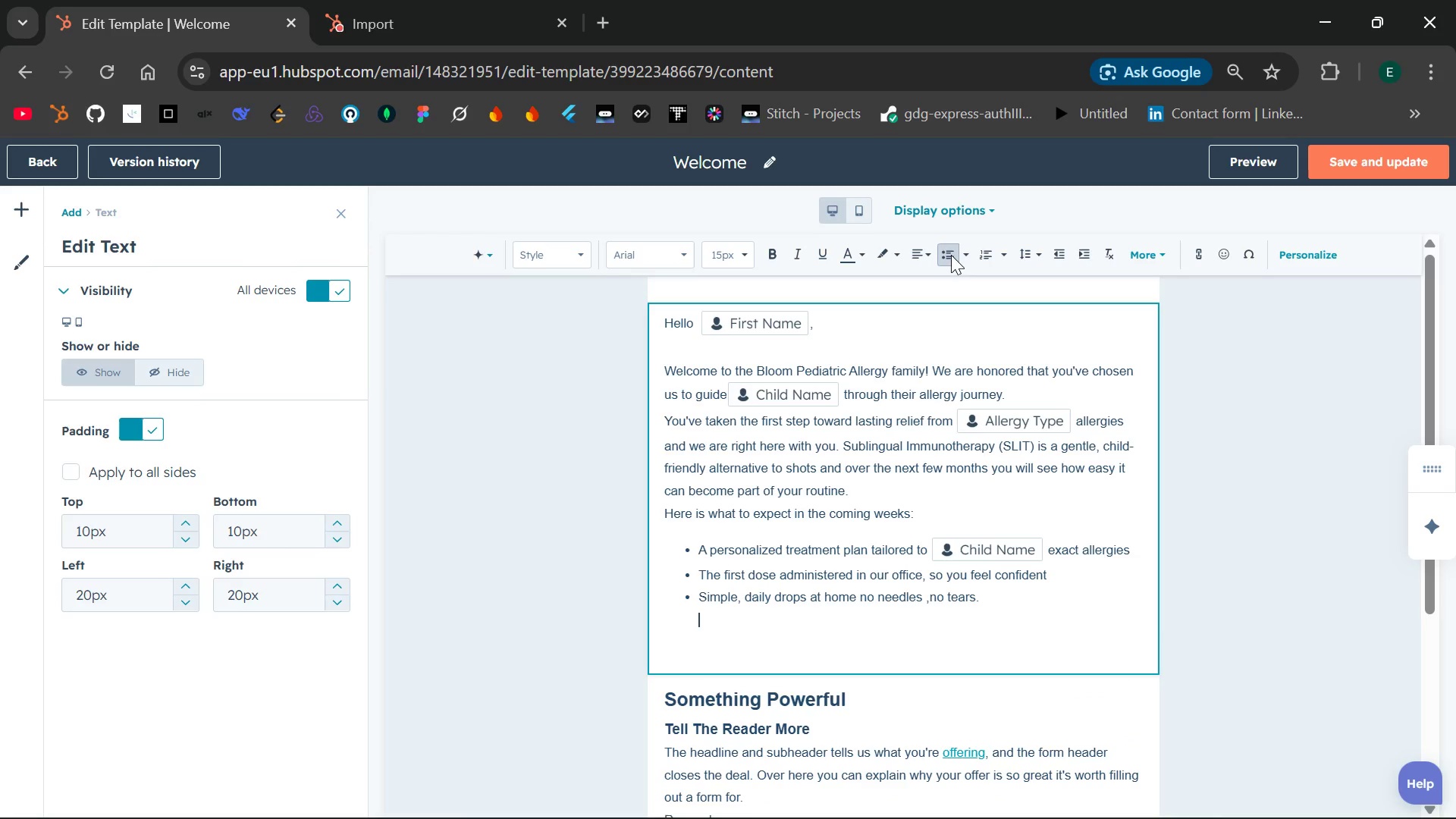 
left_click([951, 253])
 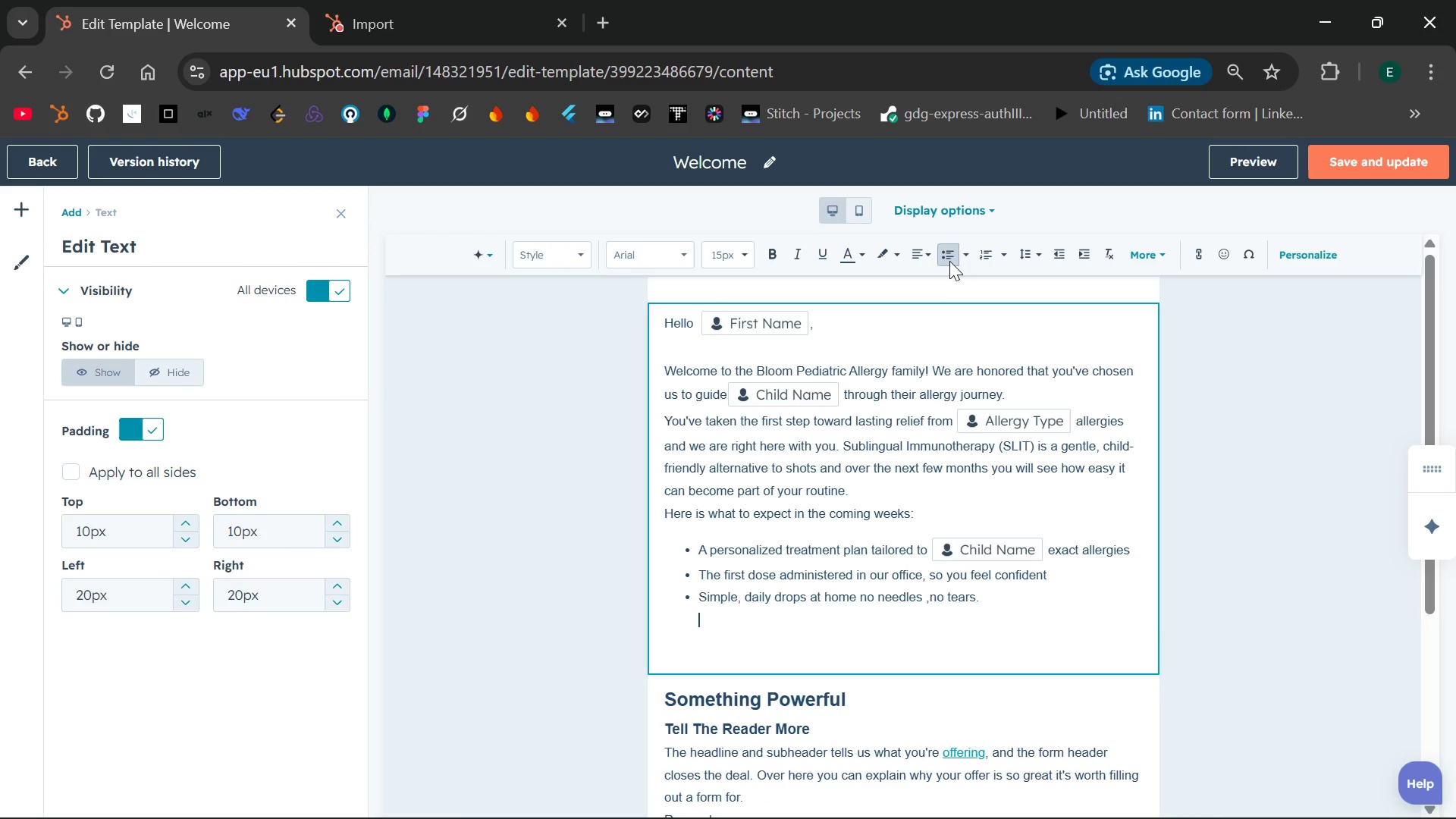 
left_click([949, 257])
 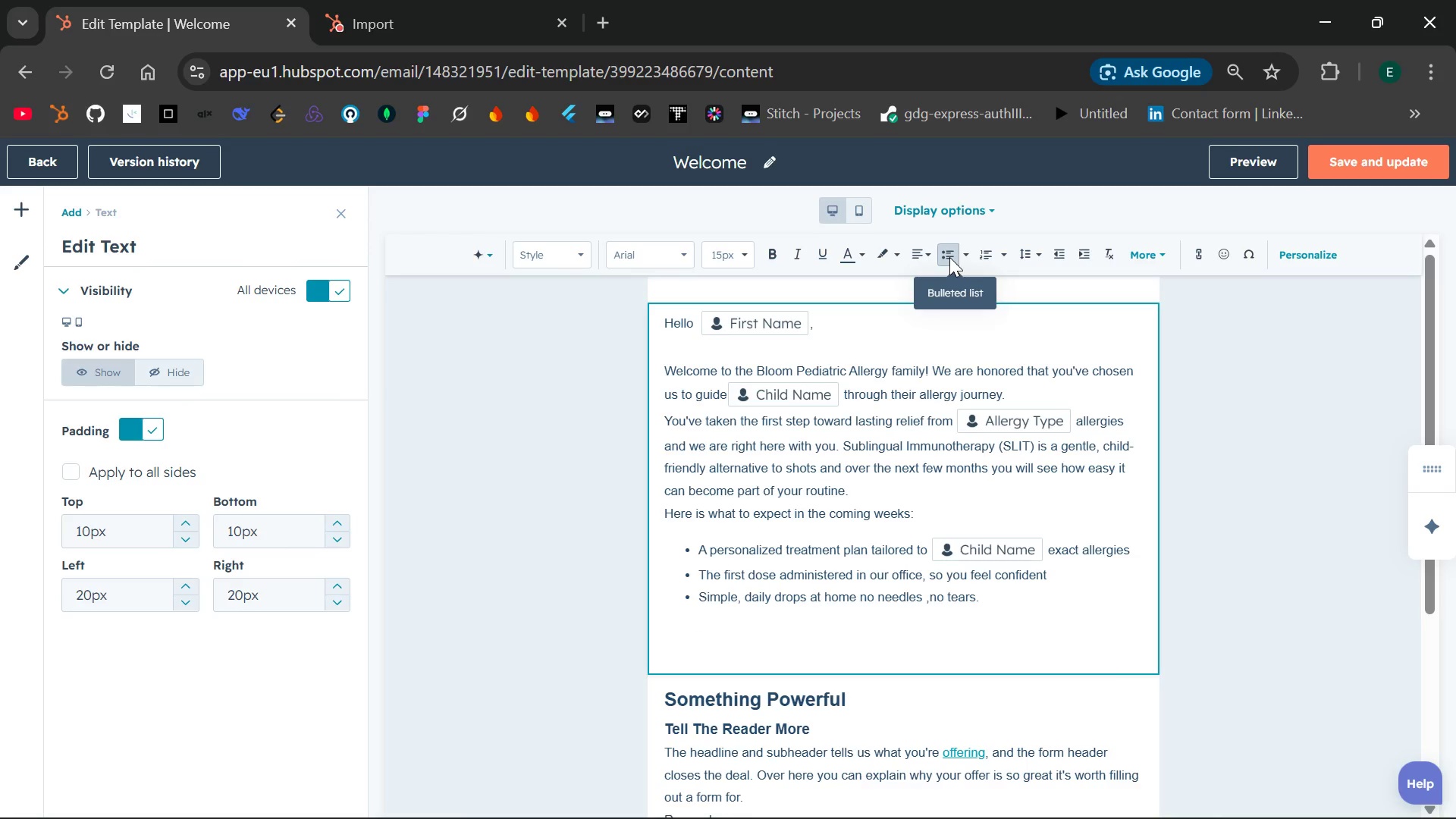 
left_click([949, 257])
 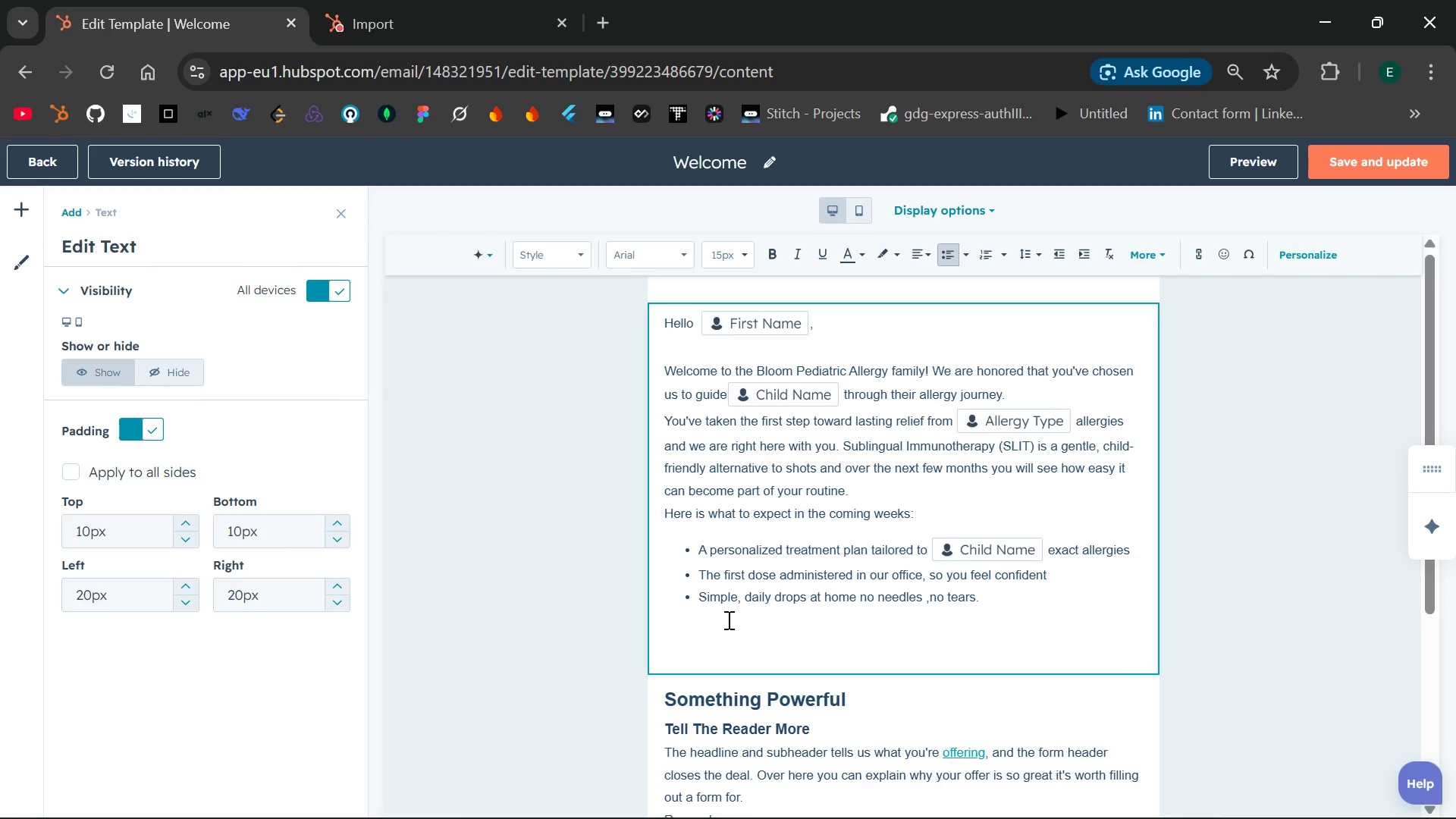 
key(Backspace)
 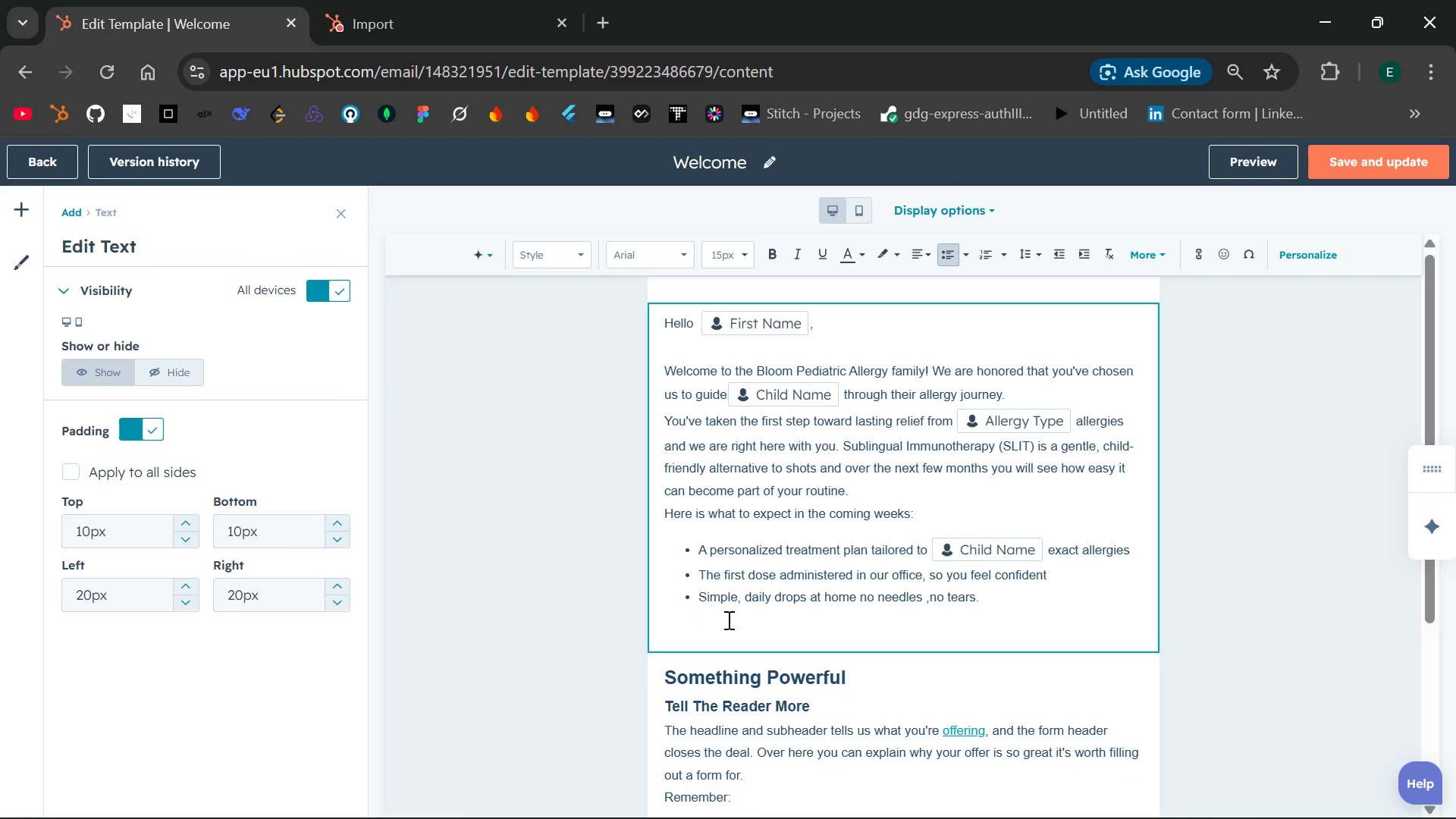 
key(Enter)
 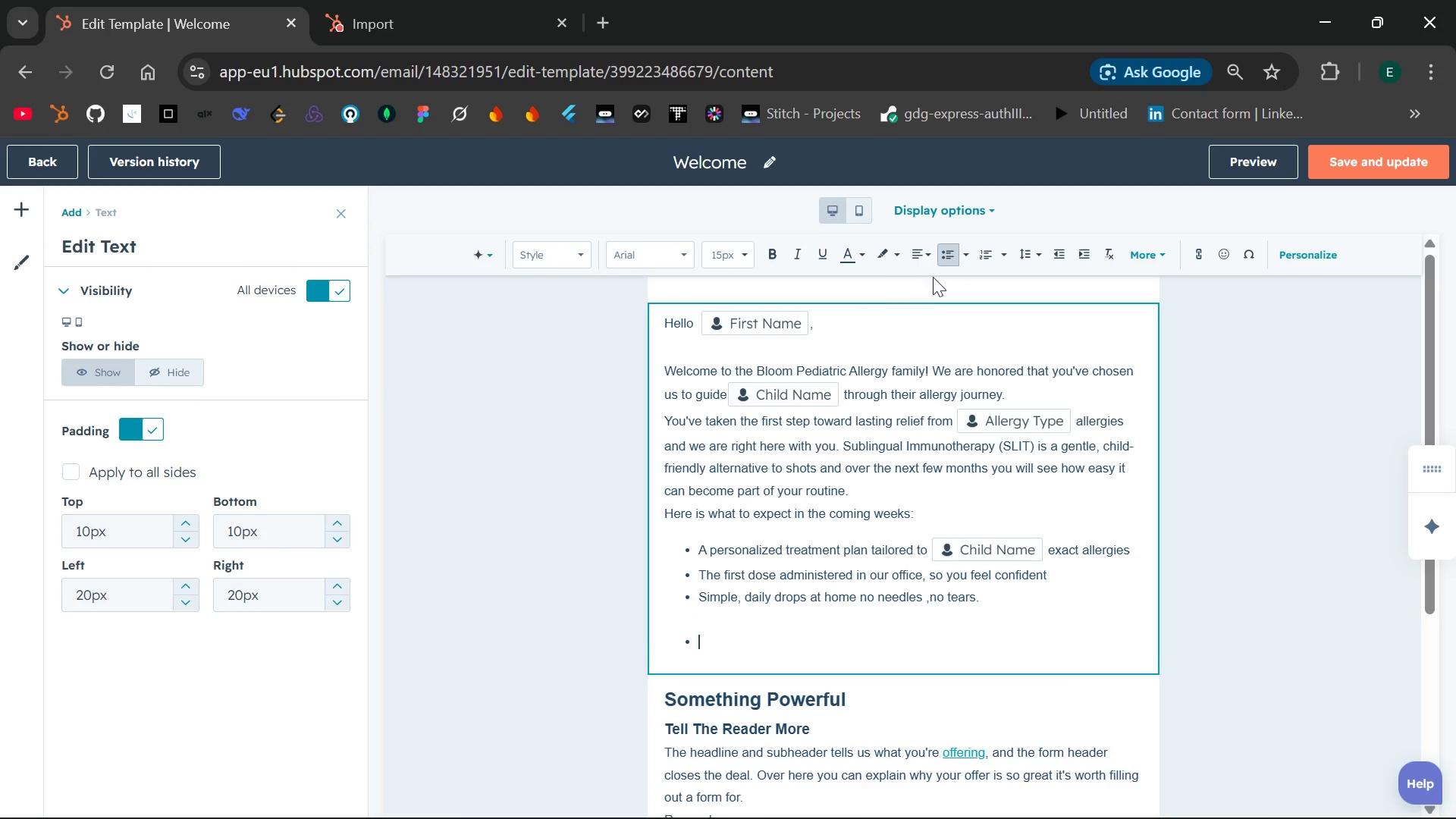 
left_click([950, 259])
 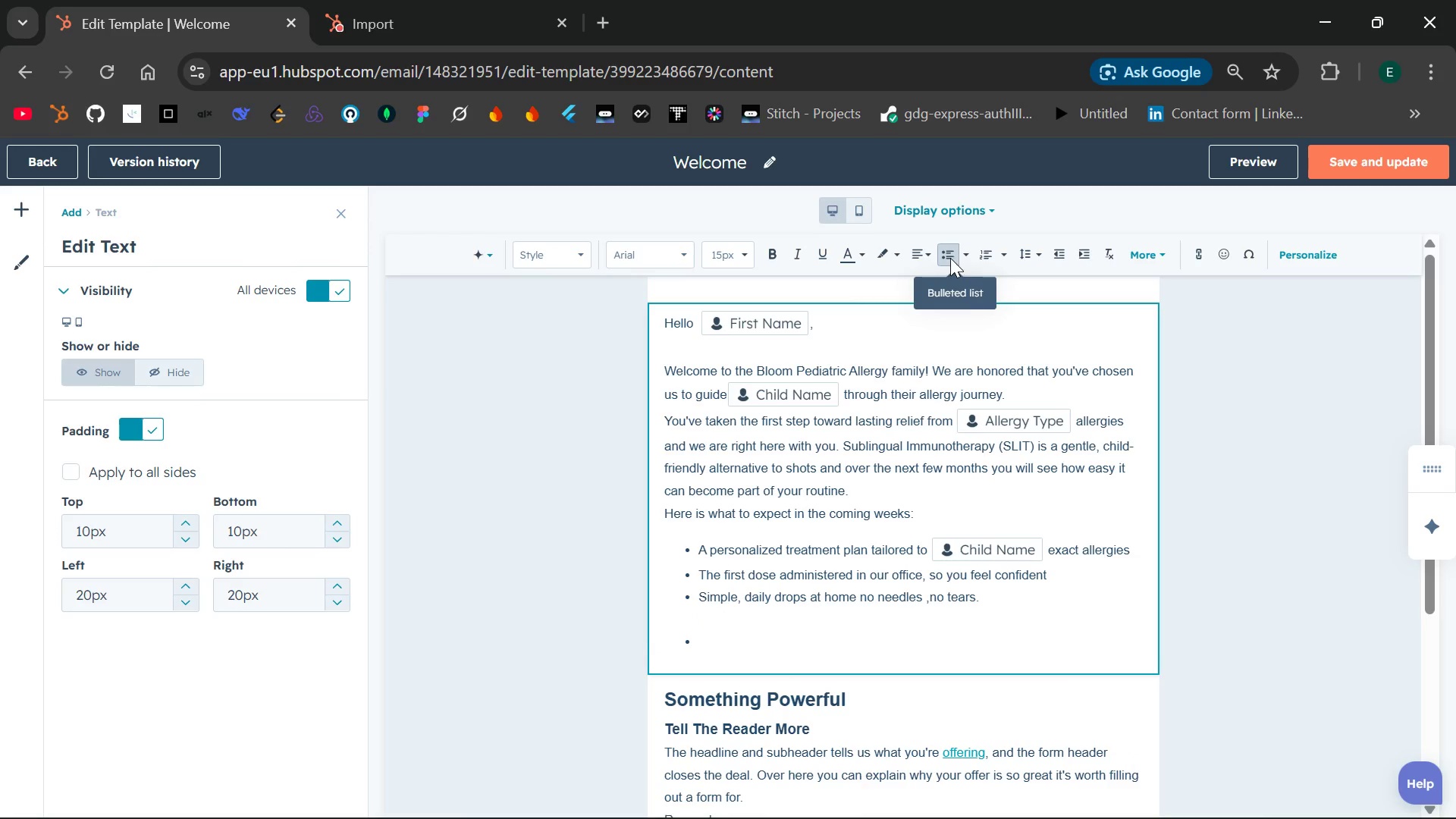 
left_click([950, 257])
 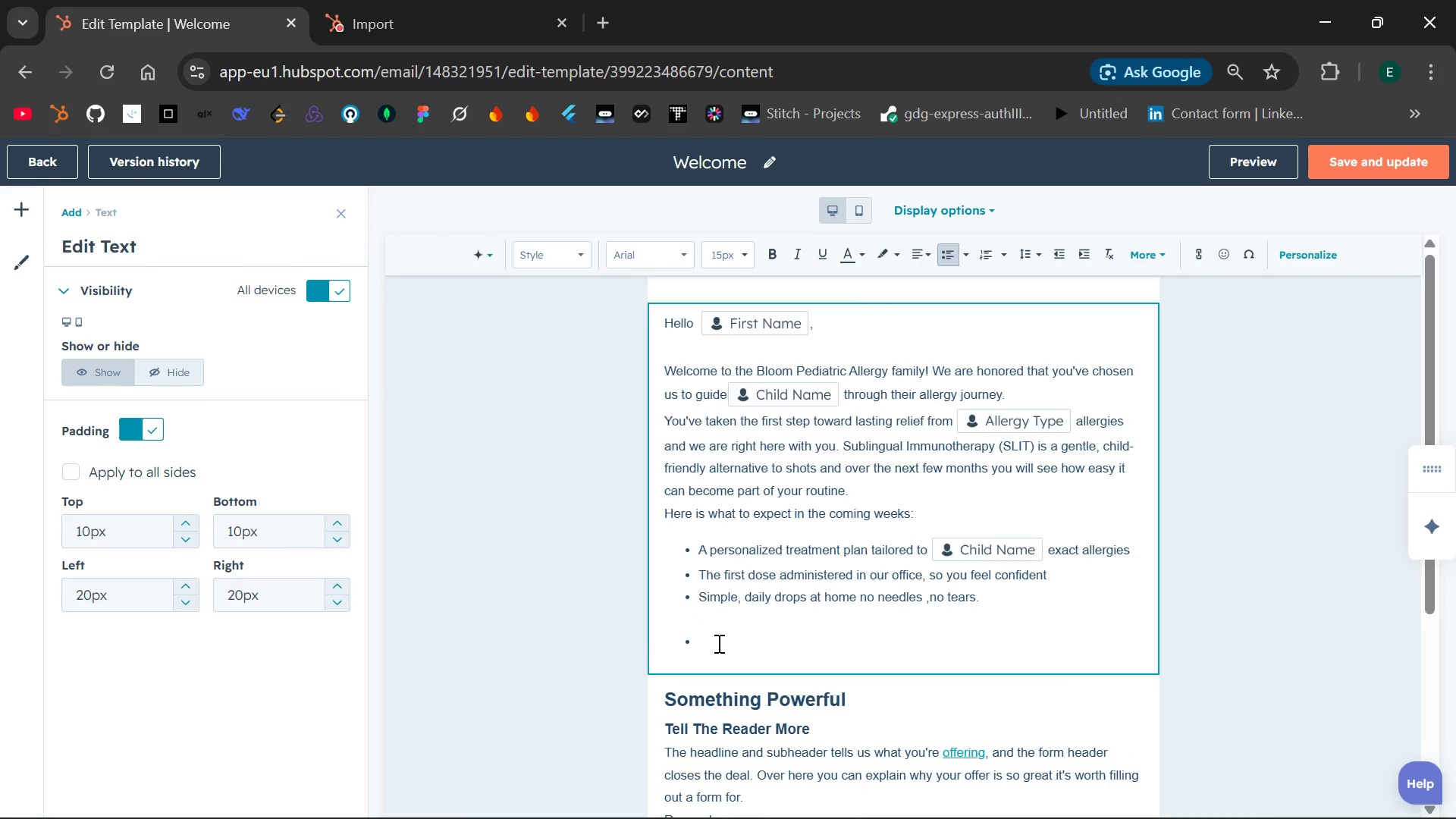 
left_click([717, 643])
 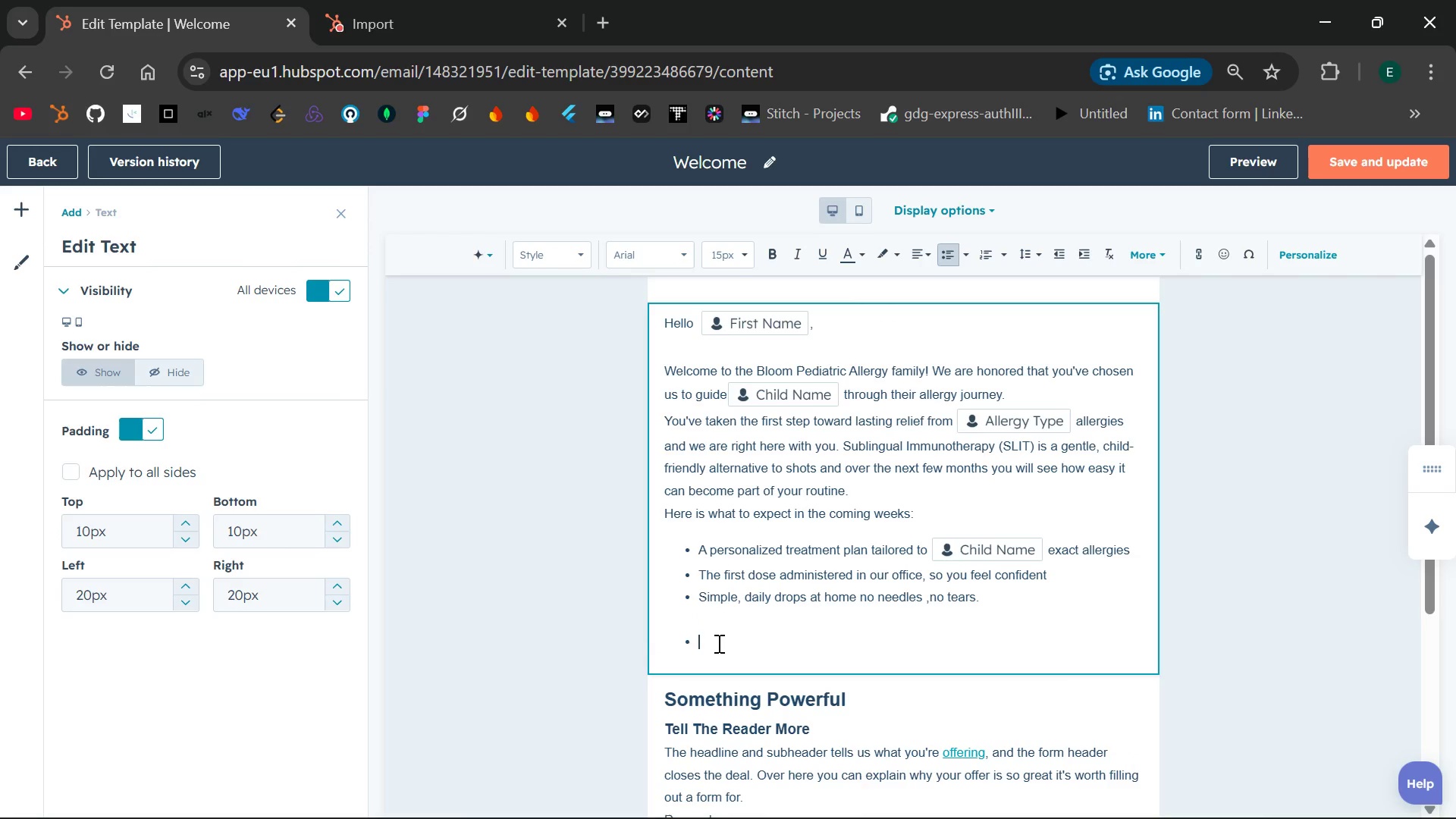 
left_click_drag(start_coordinate=[717, 643], to_coordinate=[657, 643])
 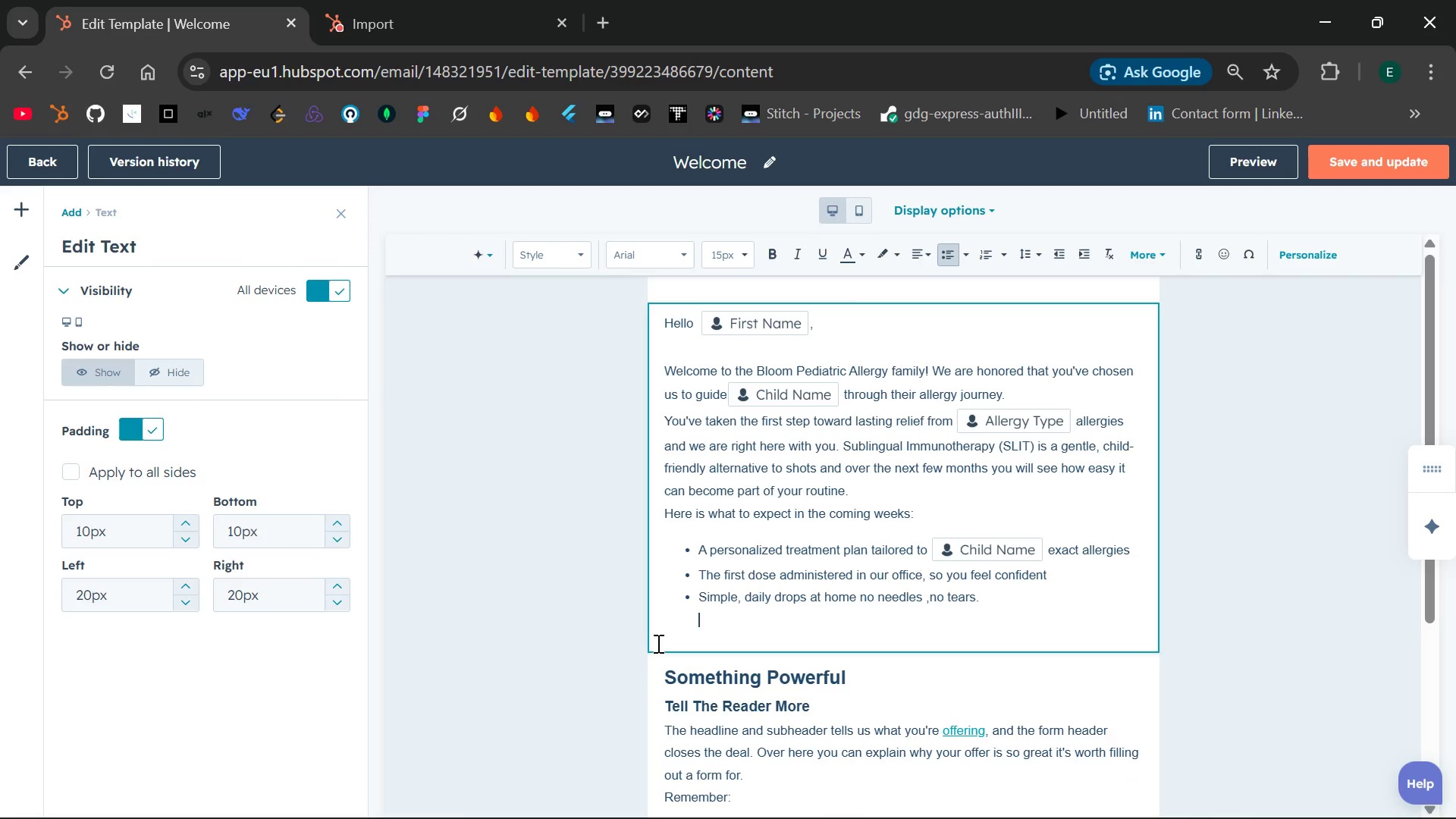 
key(Backspace)
 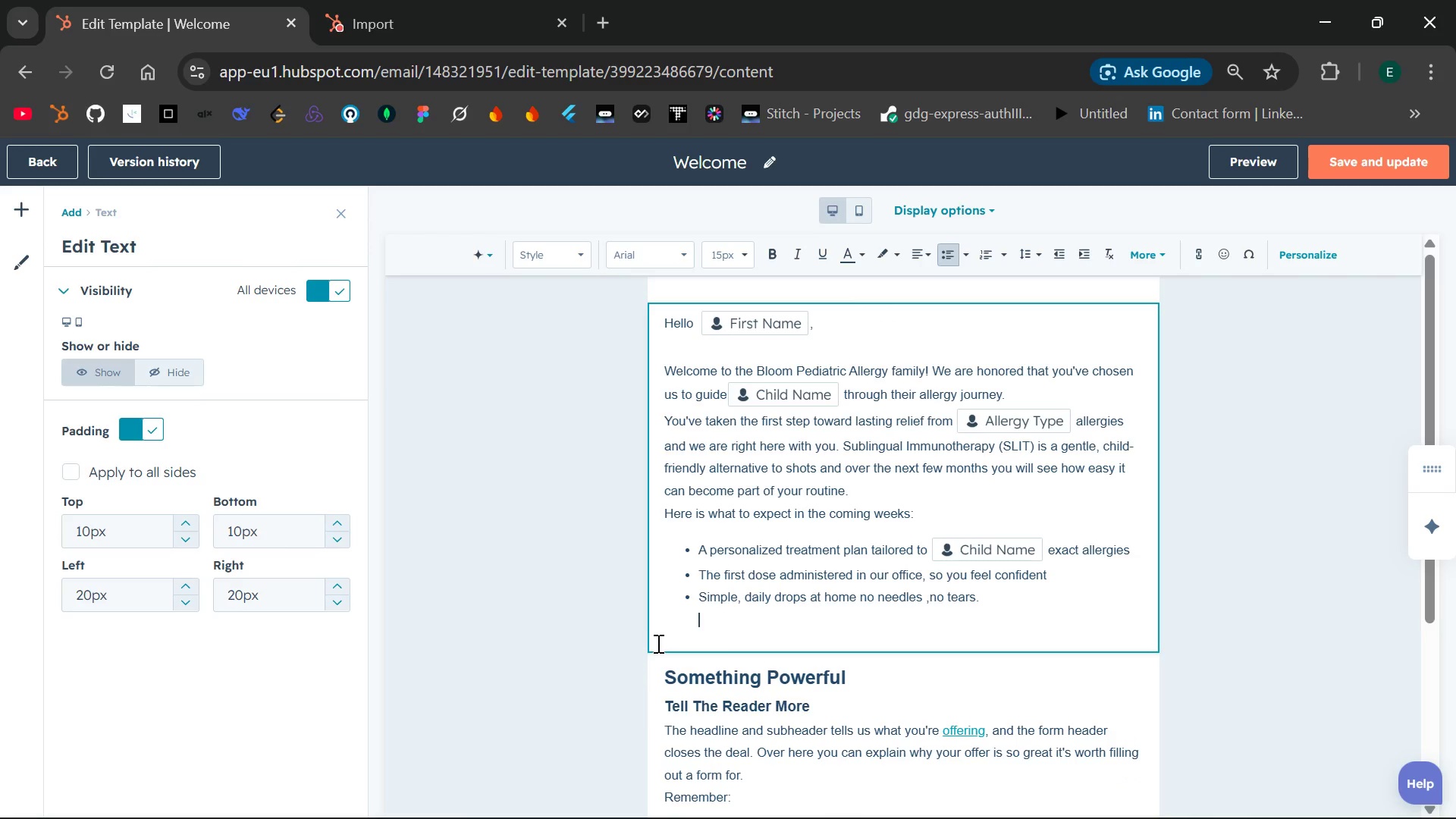 
key(Backspace)
 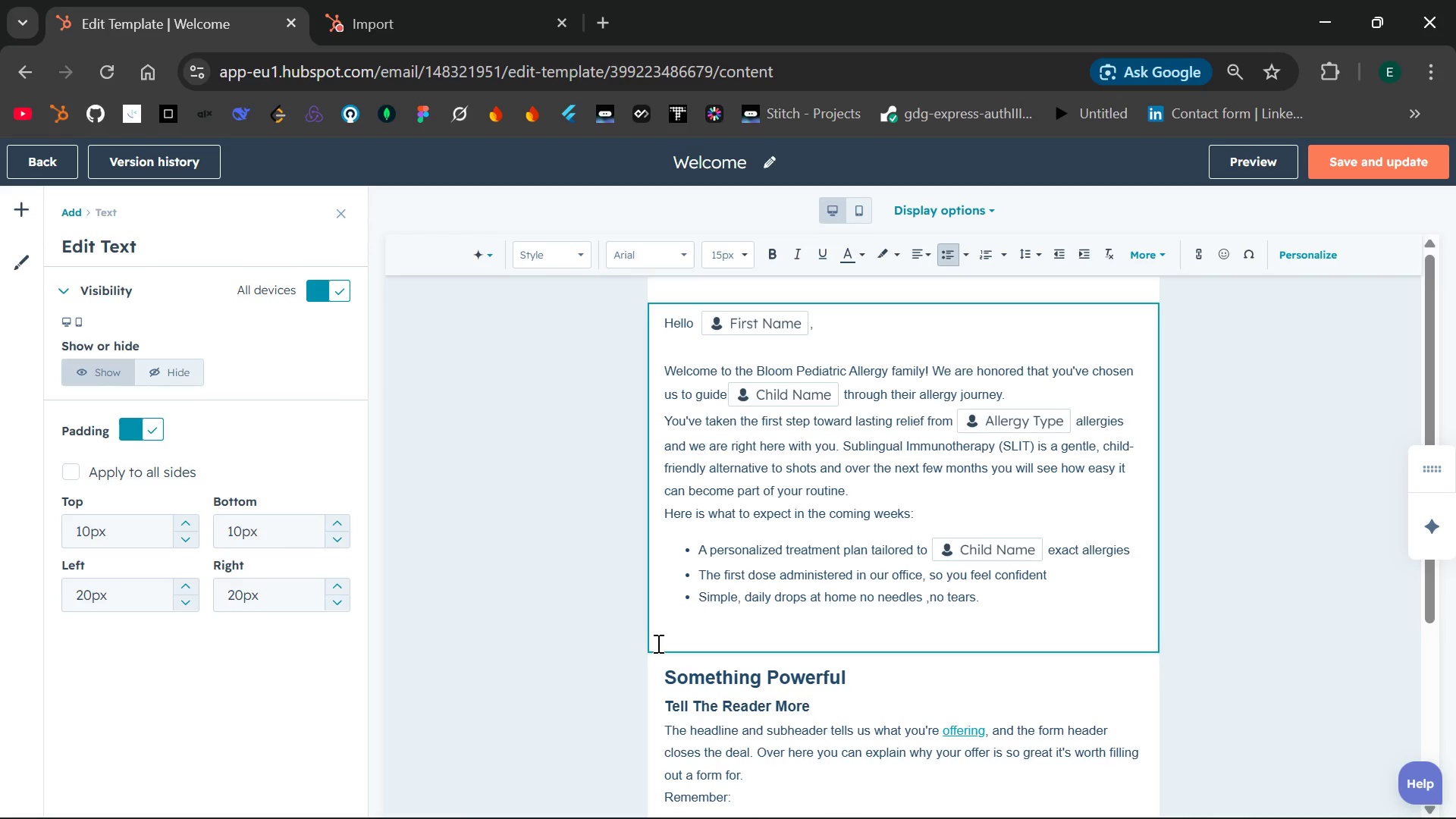 
key(Backspace)
 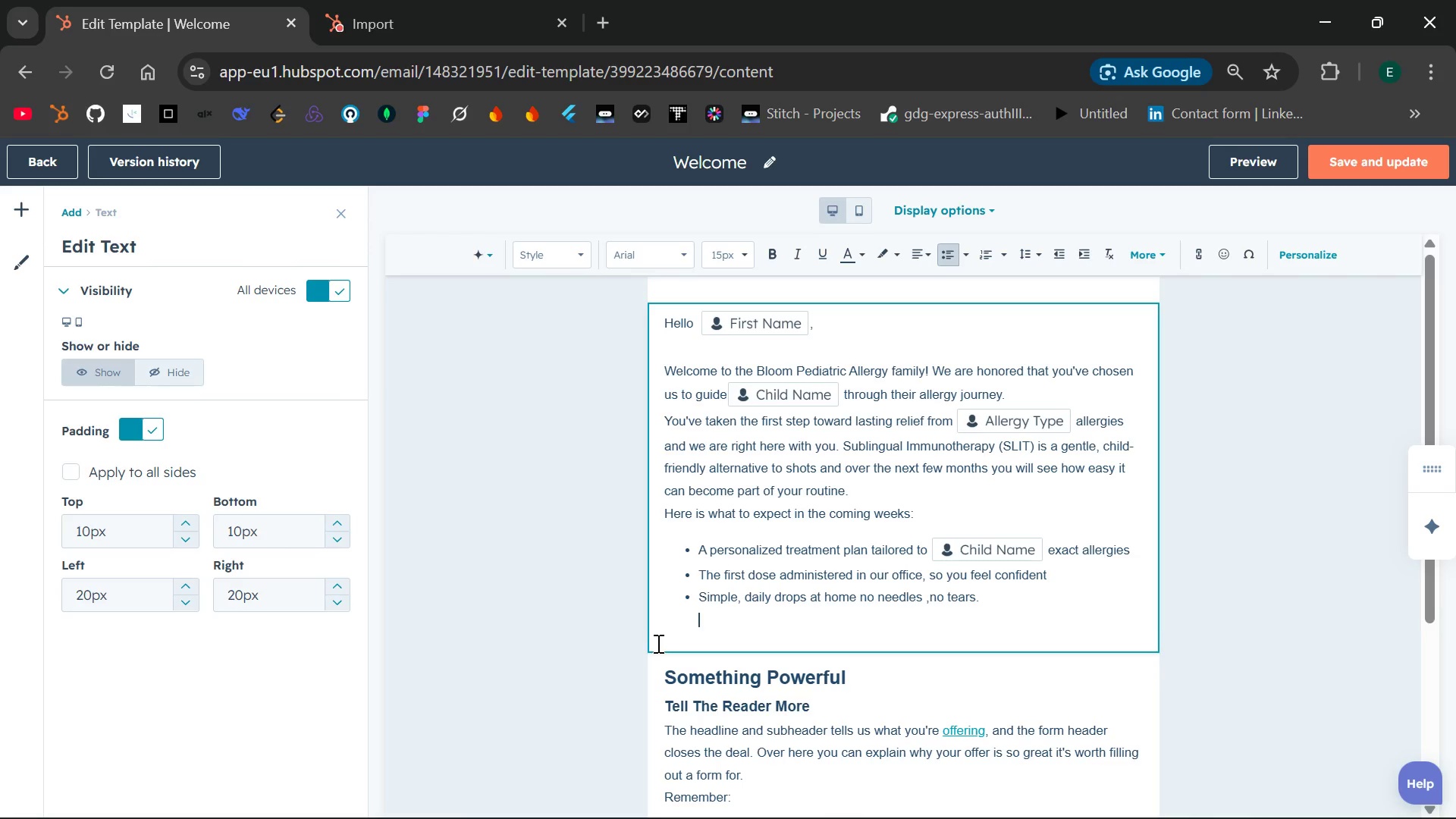 
key(Backspace)
 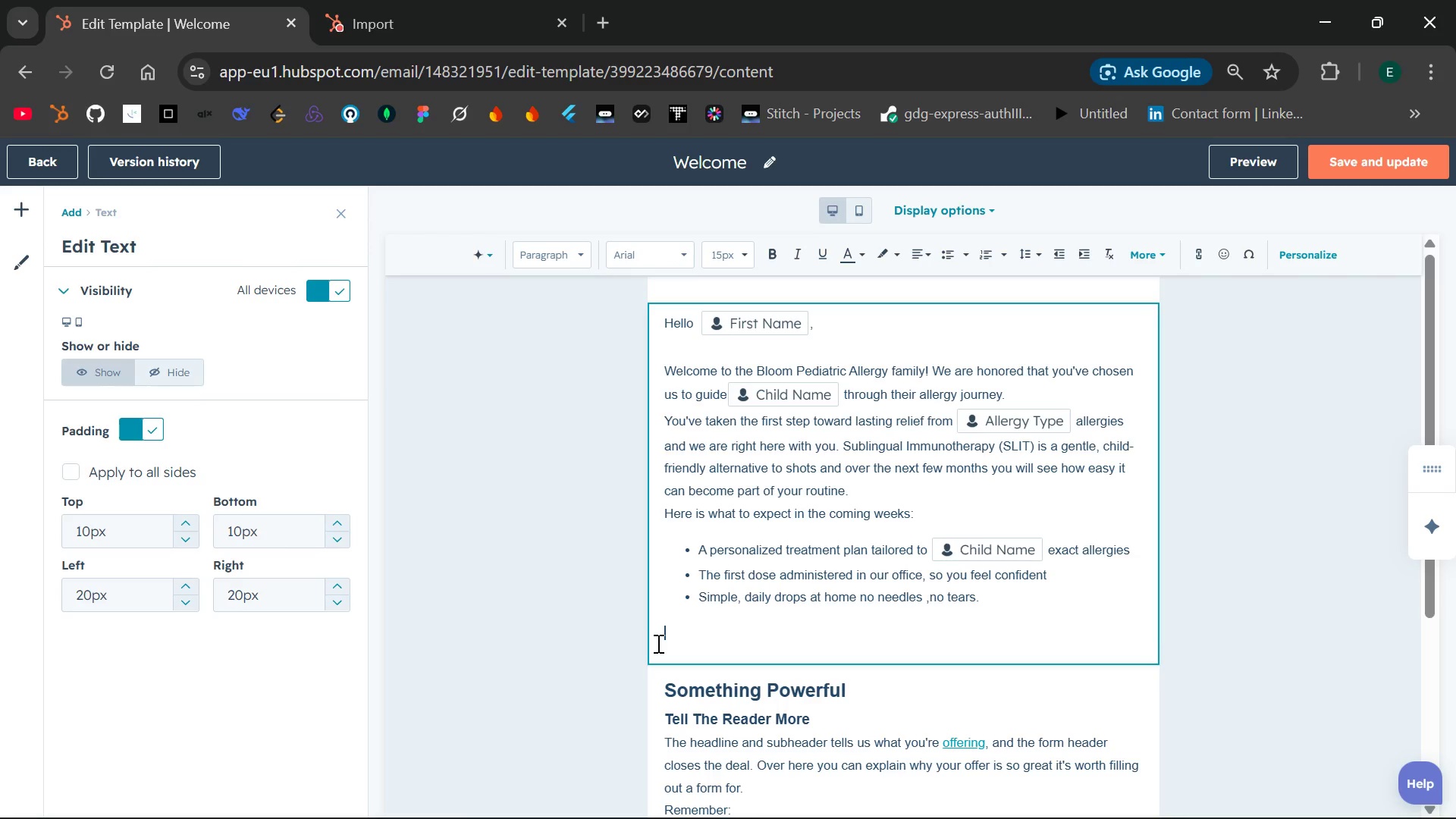 
hold_key(key=ShiftLeft, duration=0.31)